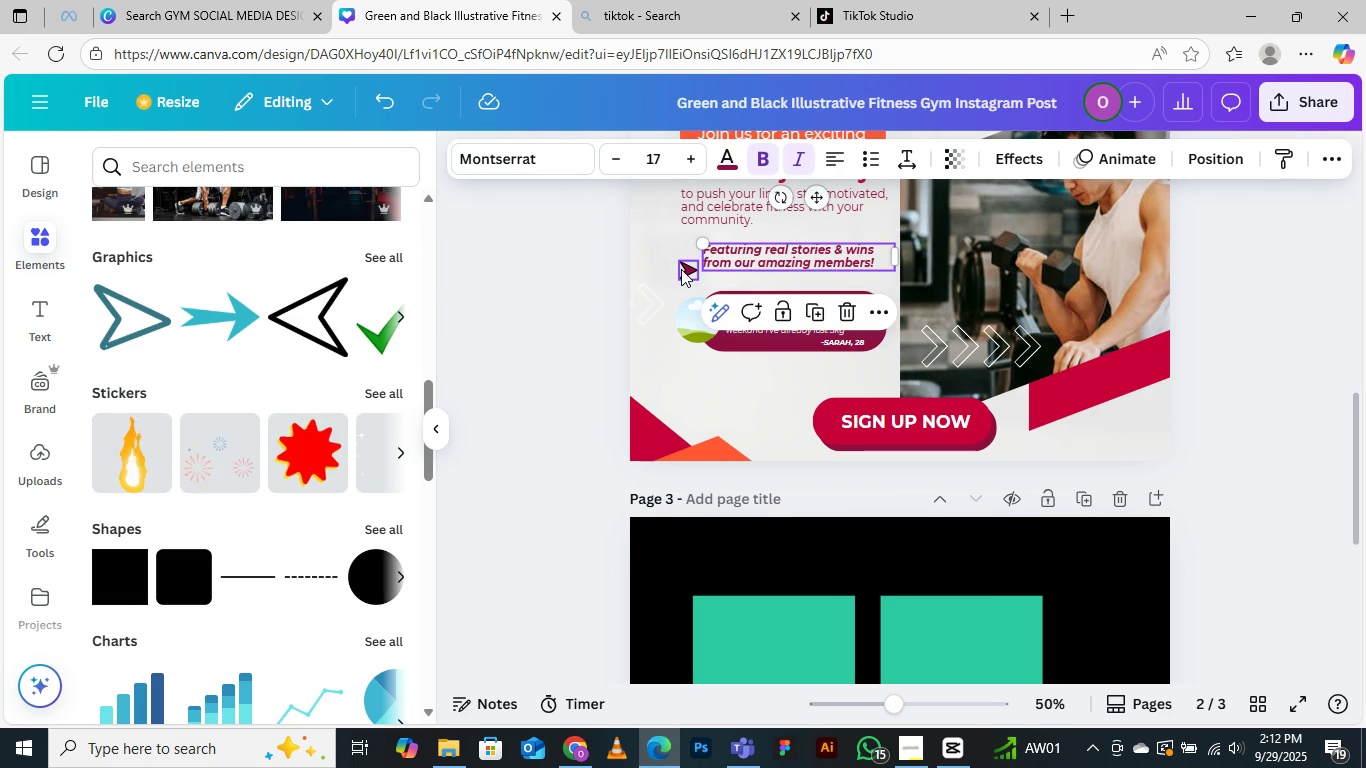 
left_click([681, 269])
 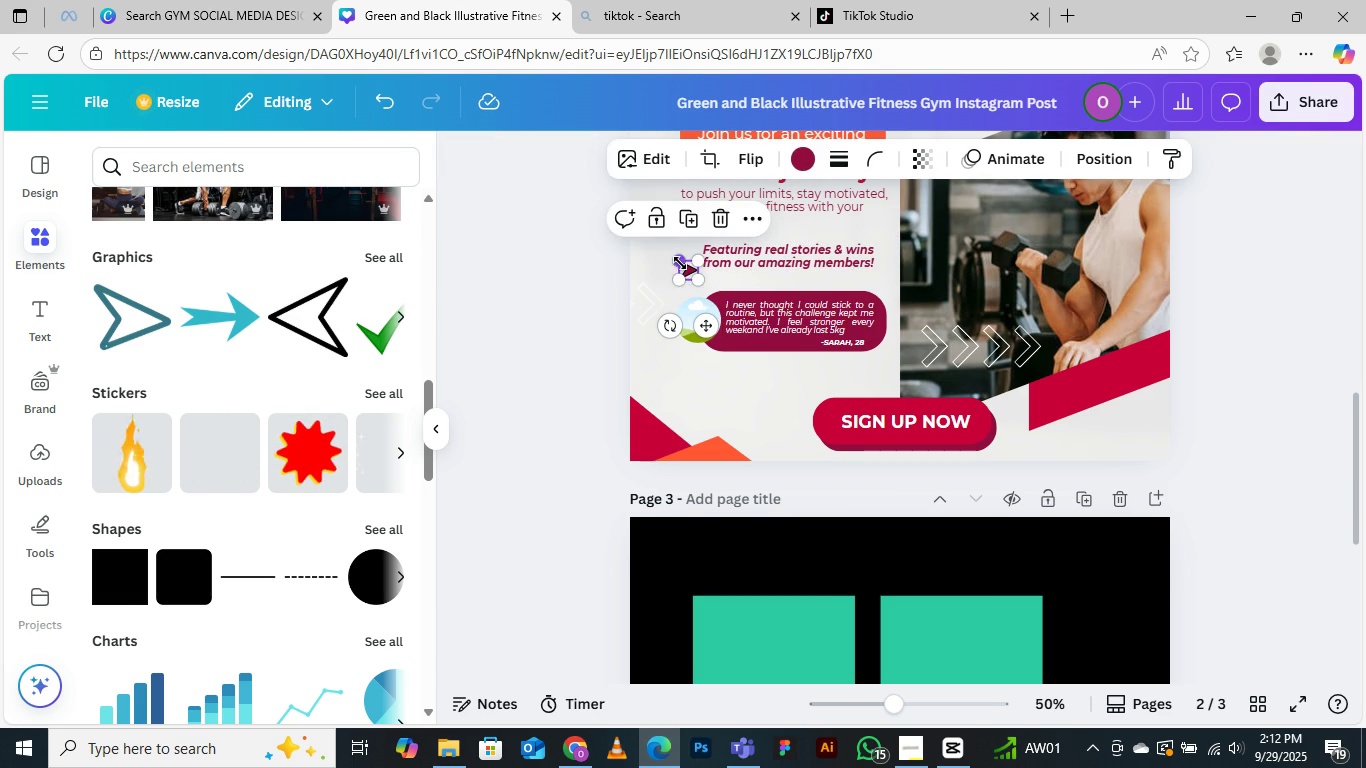 
key(Delete)
 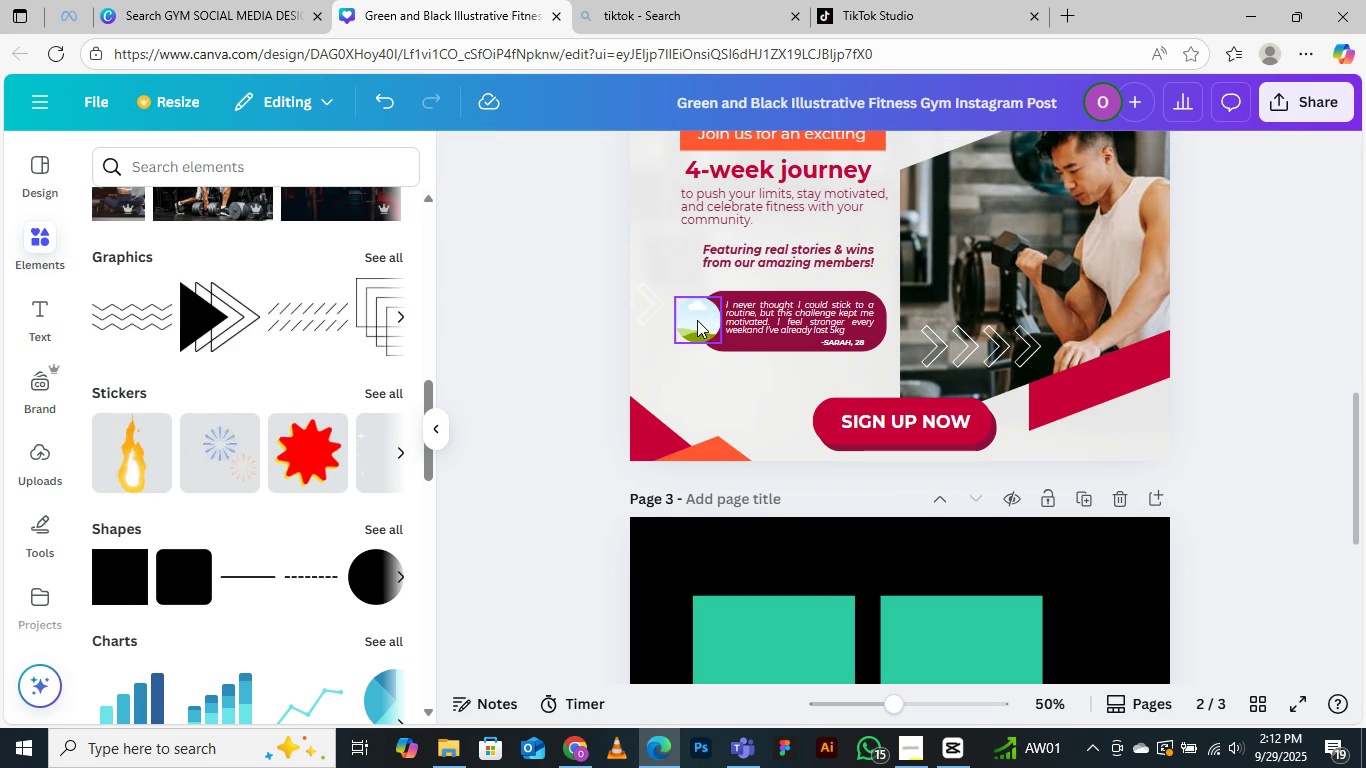 
left_click([678, 326])
 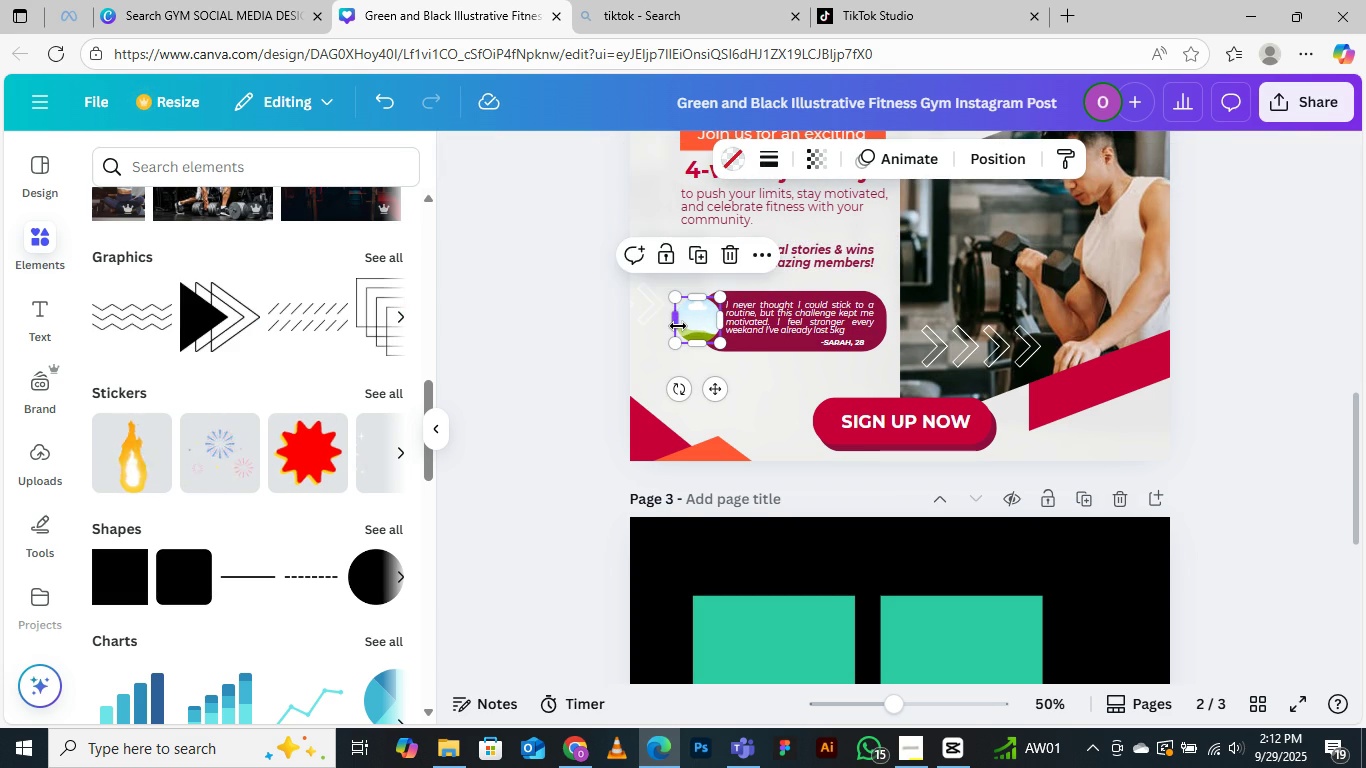 
hold_key(key=ShiftLeft, duration=1.5)
left_click([776, 322])
 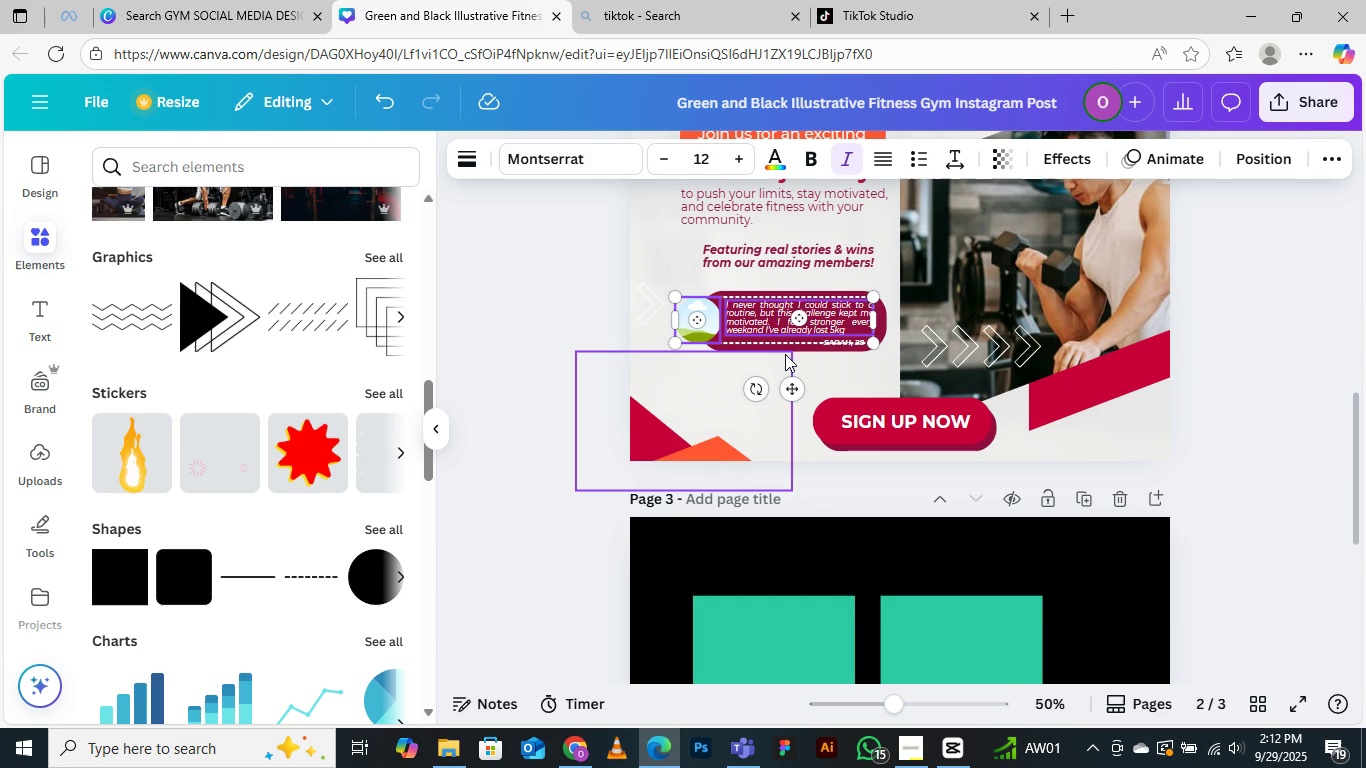 
hold_key(key=ShiftLeft, duration=1.53)
 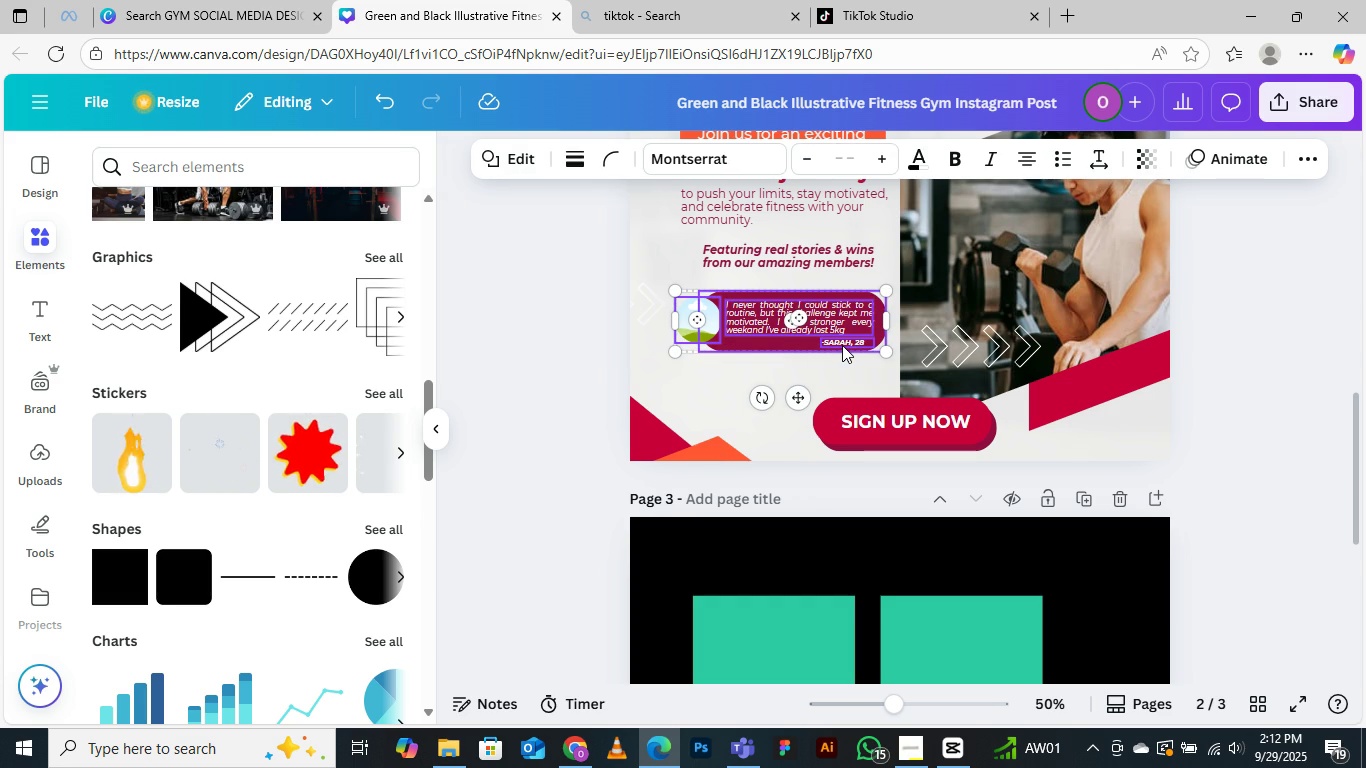 
hold_key(key=ShiftLeft, duration=0.89)
left_click([842, 345])
 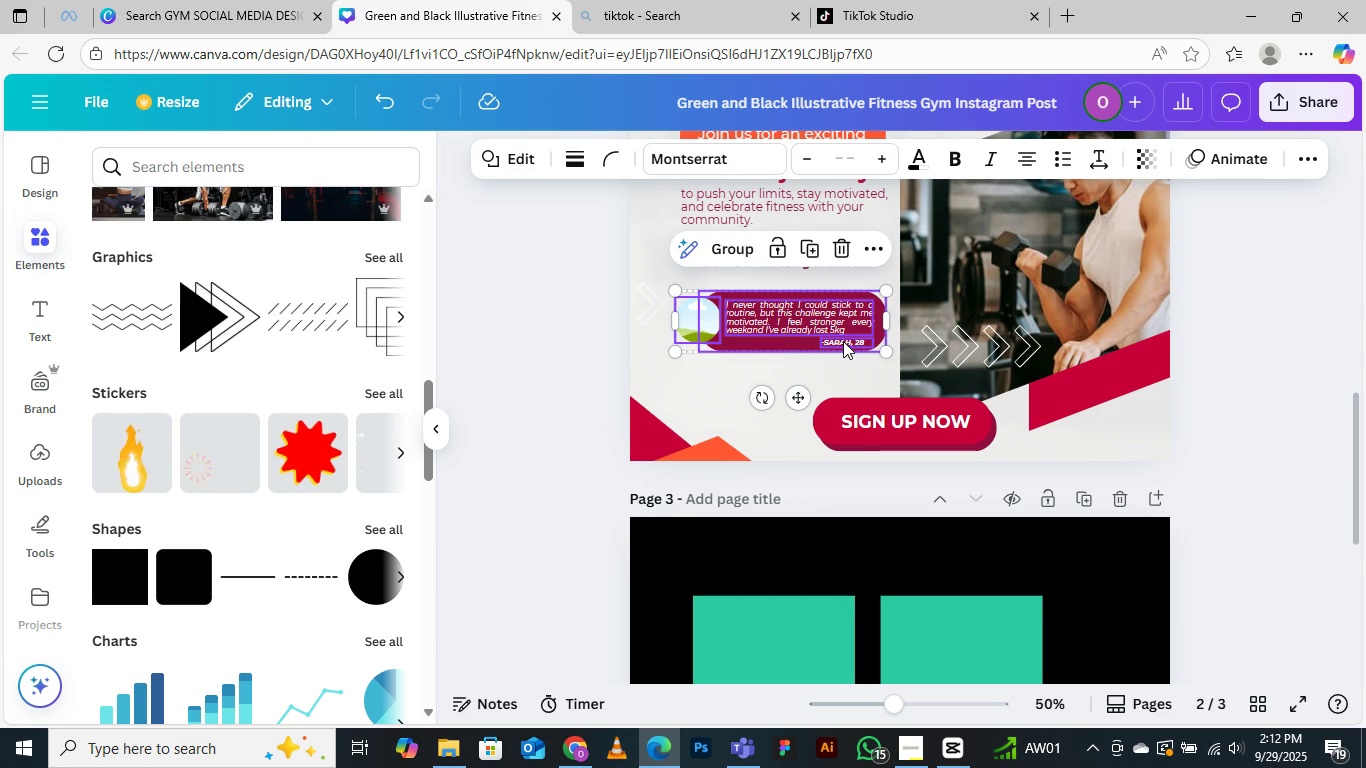 
key(Control+G)
 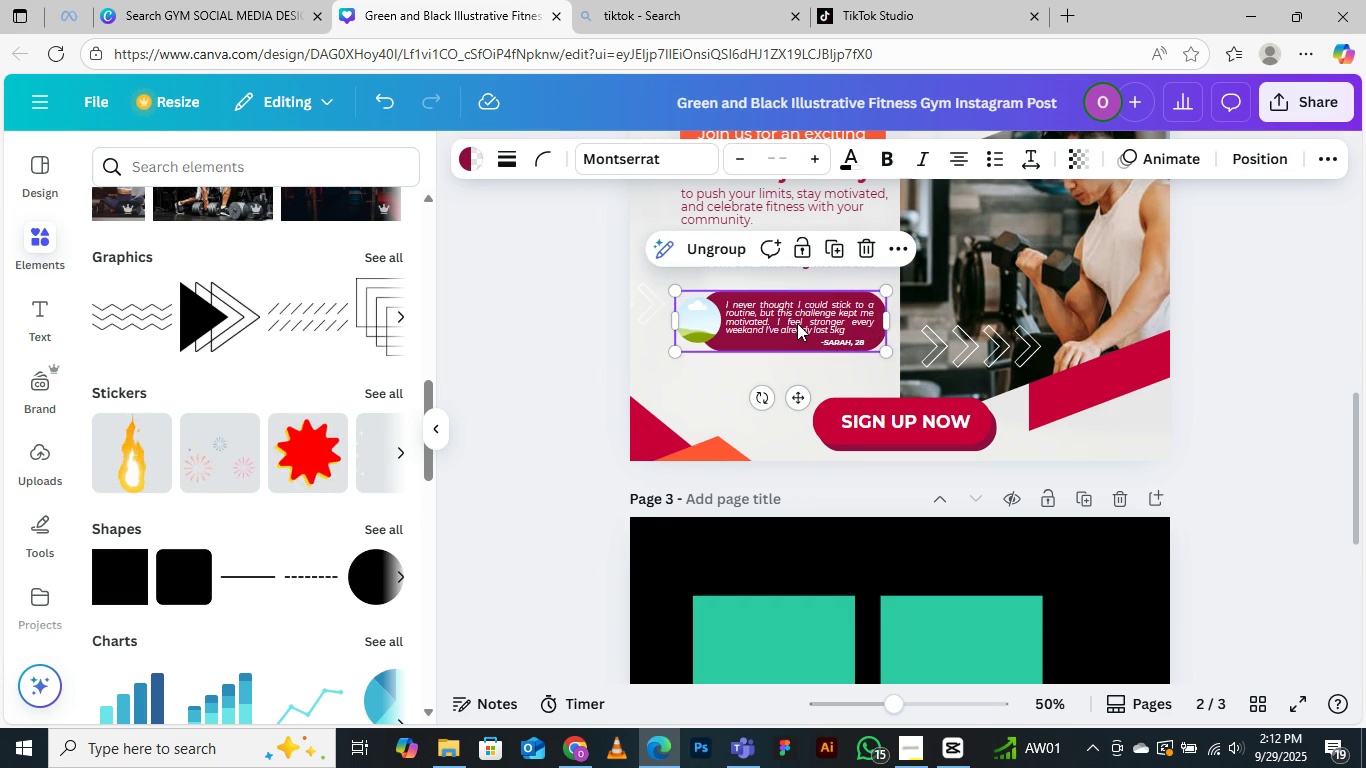 
left_click_drag(start_coordinate=[797, 323], to_coordinate=[788, 311])
 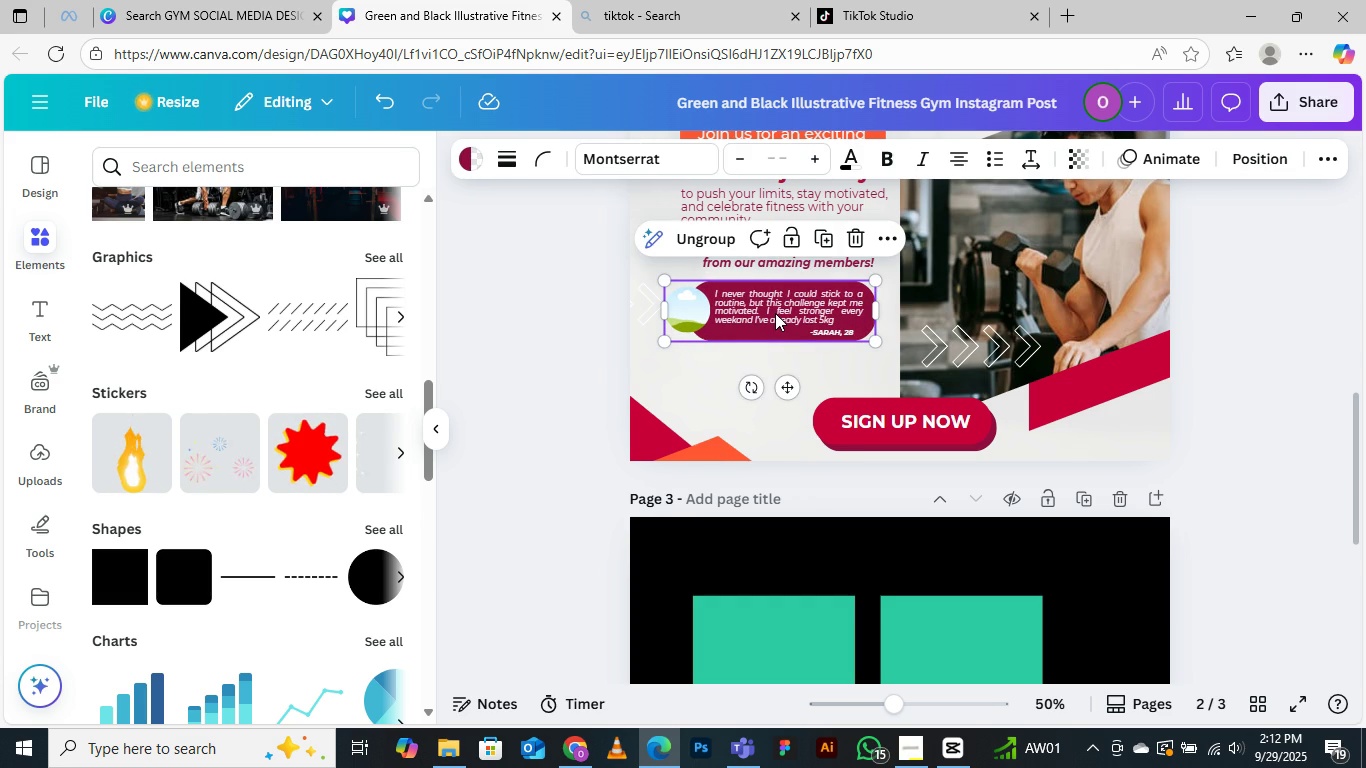 
hold_key(key=AltLeft, duration=1.52)
left_click_drag(start_coordinate=[775, 313], to_coordinate=[775, 382])
 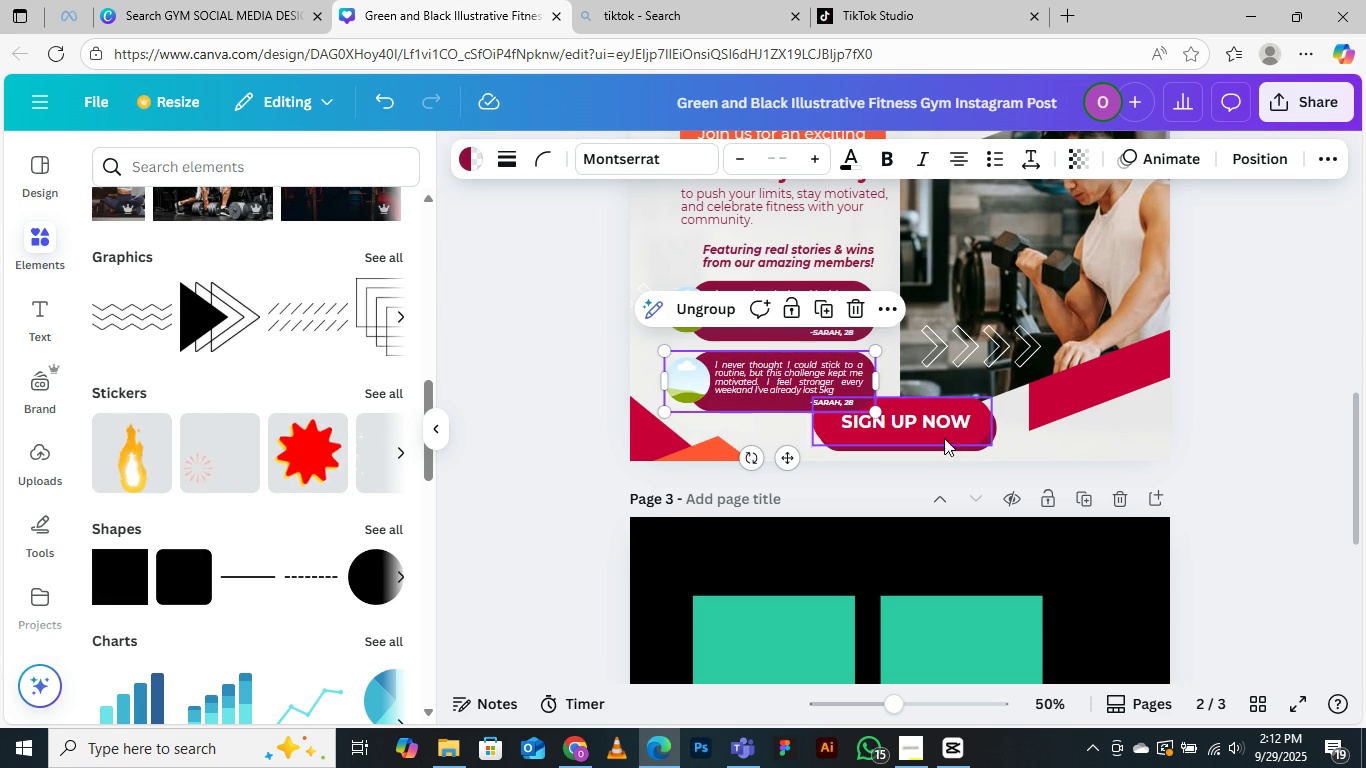 
hold_key(key=AltLeft, duration=1.51)
 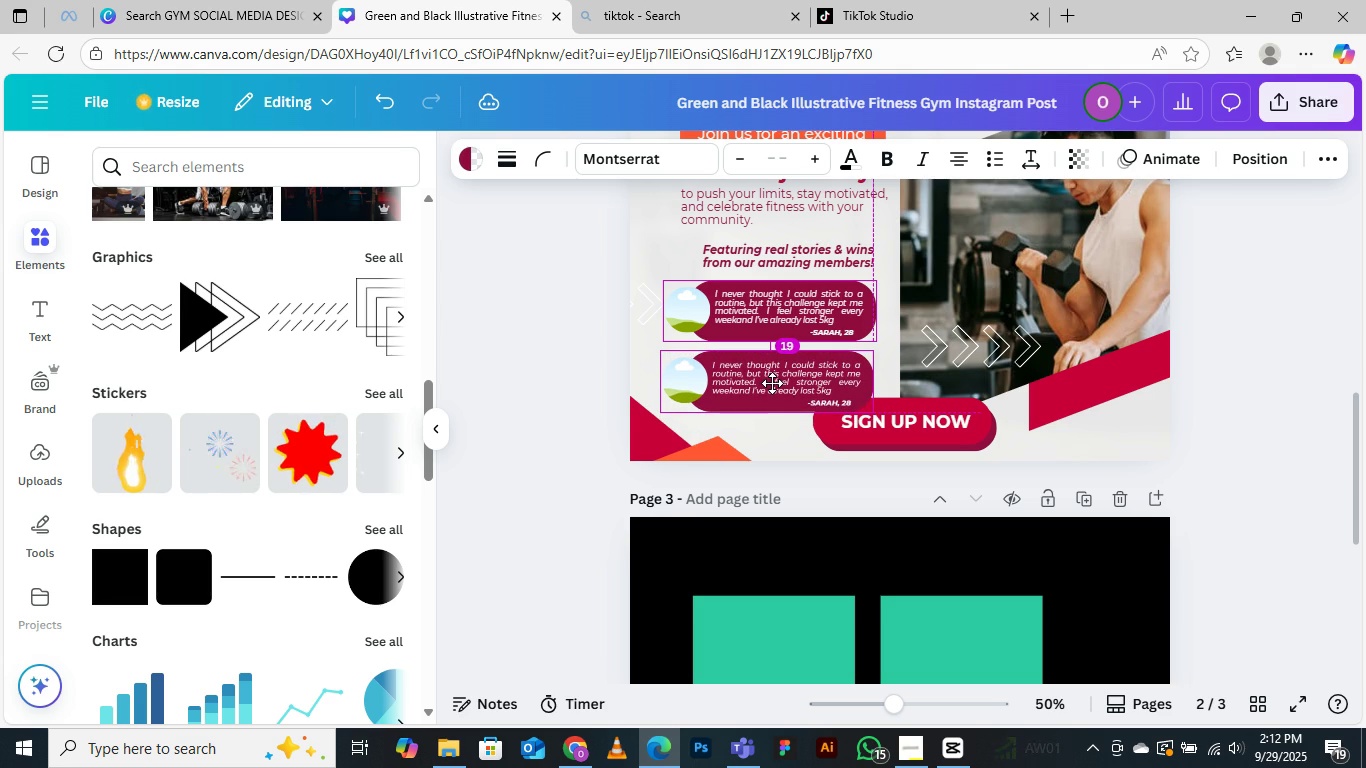 
hold_key(key=AltLeft, duration=1.51)
 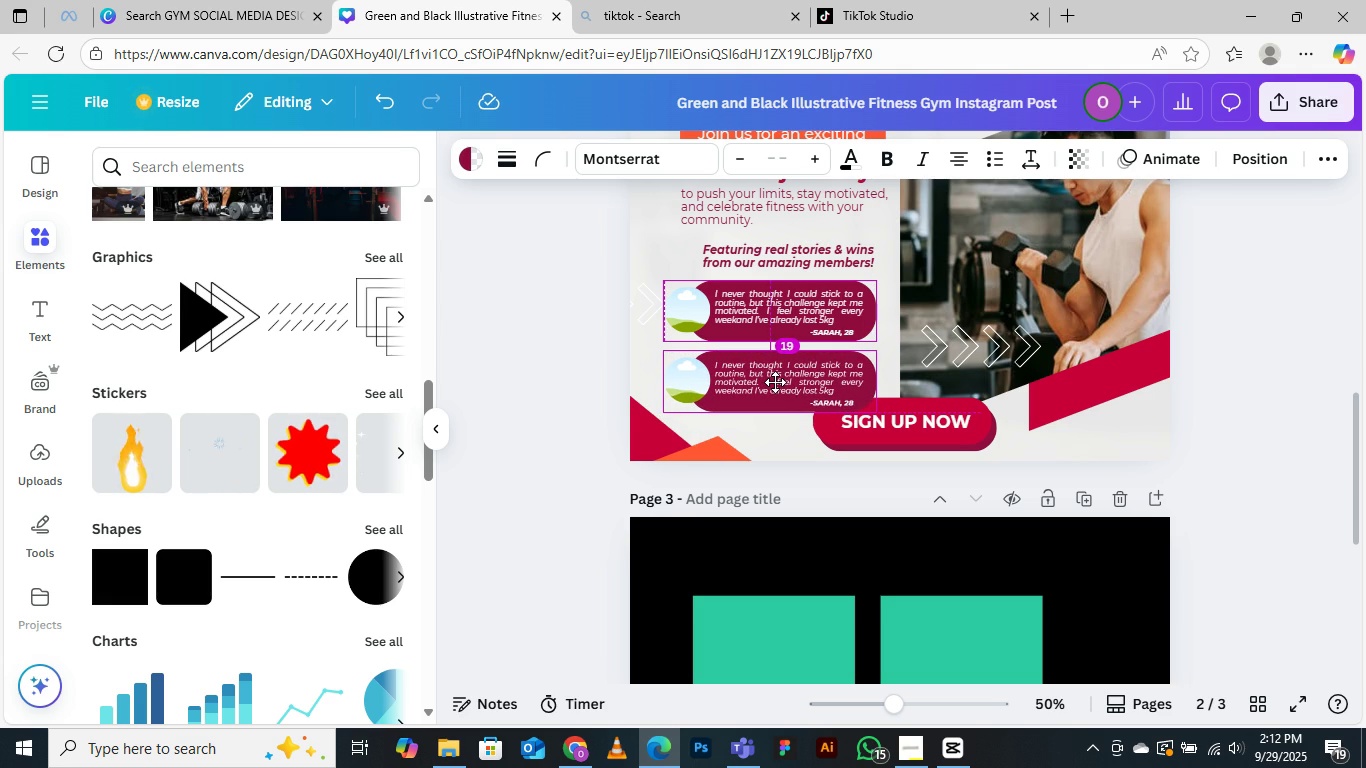 
hold_key(key=AltLeft, duration=0.62)
 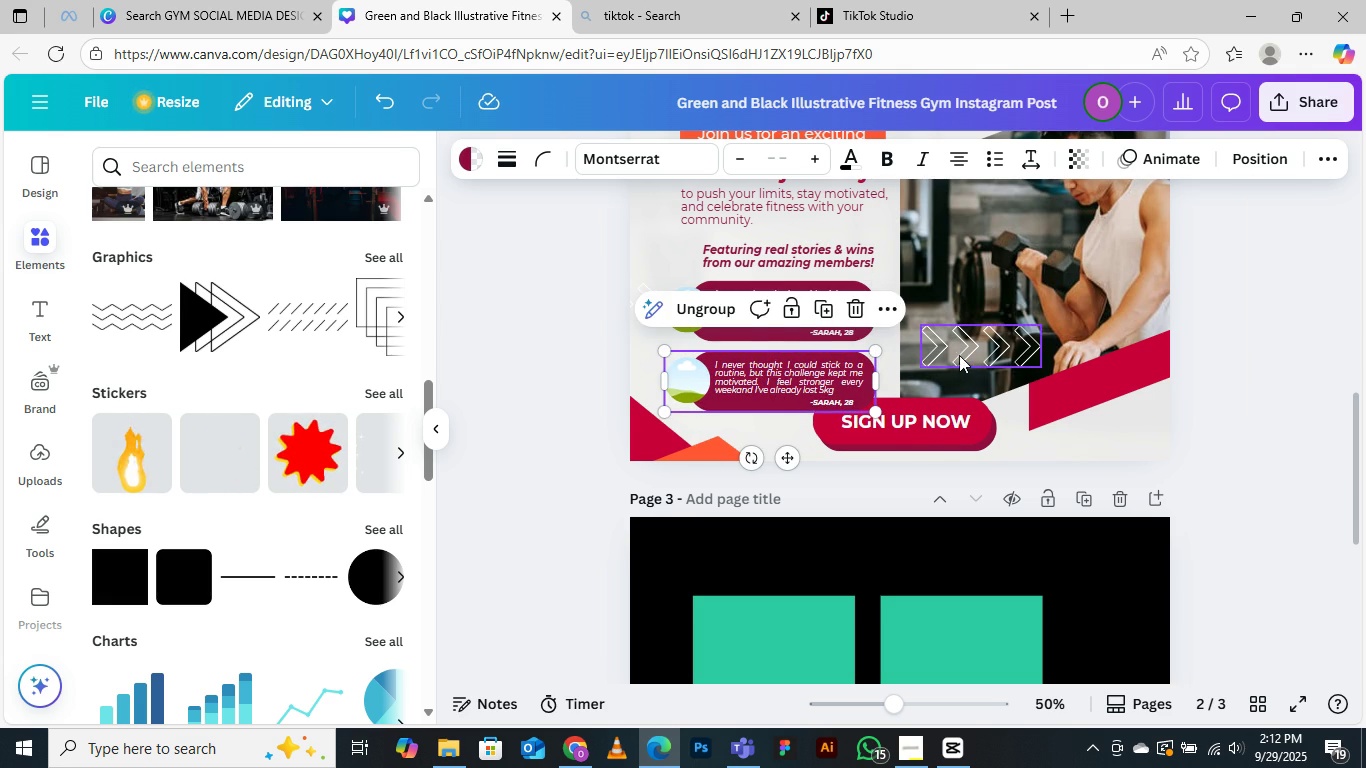 
left_click([961, 355])
 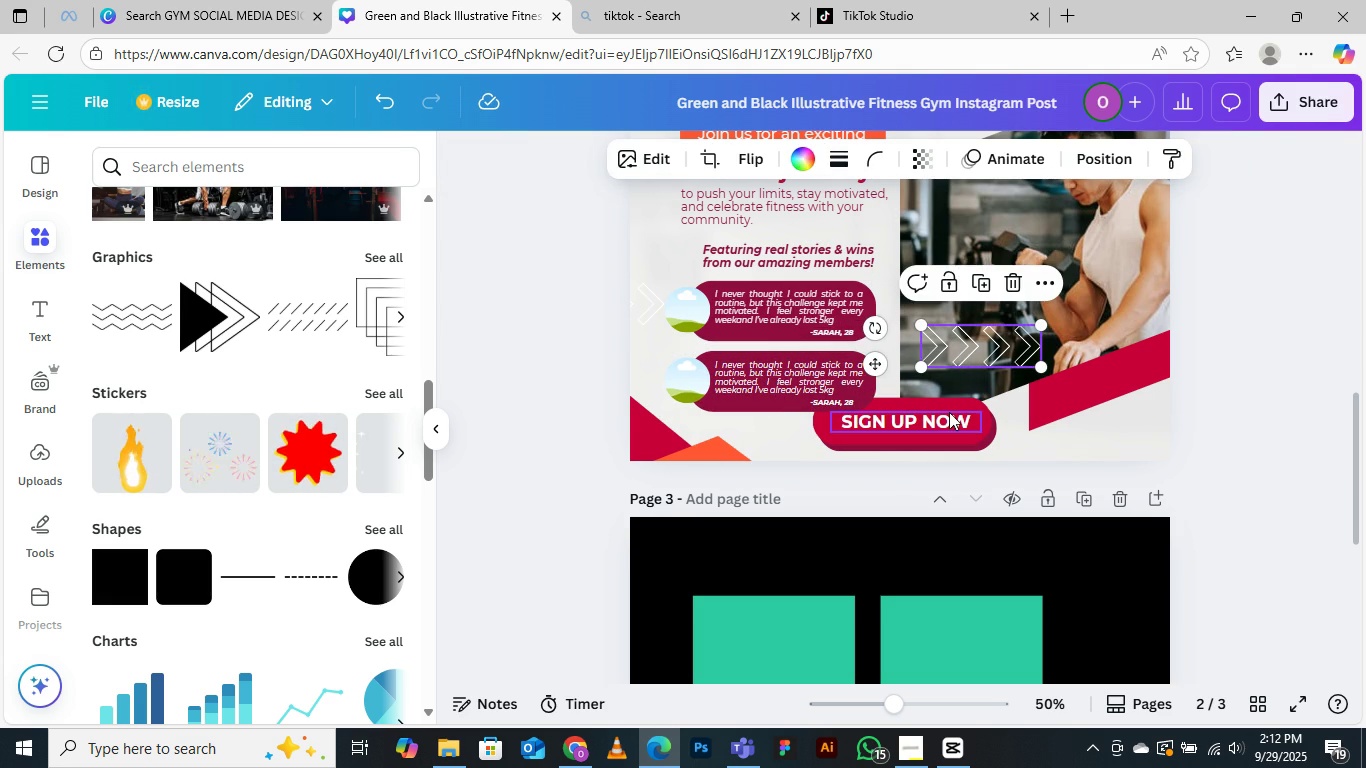 
left_click([949, 412])
 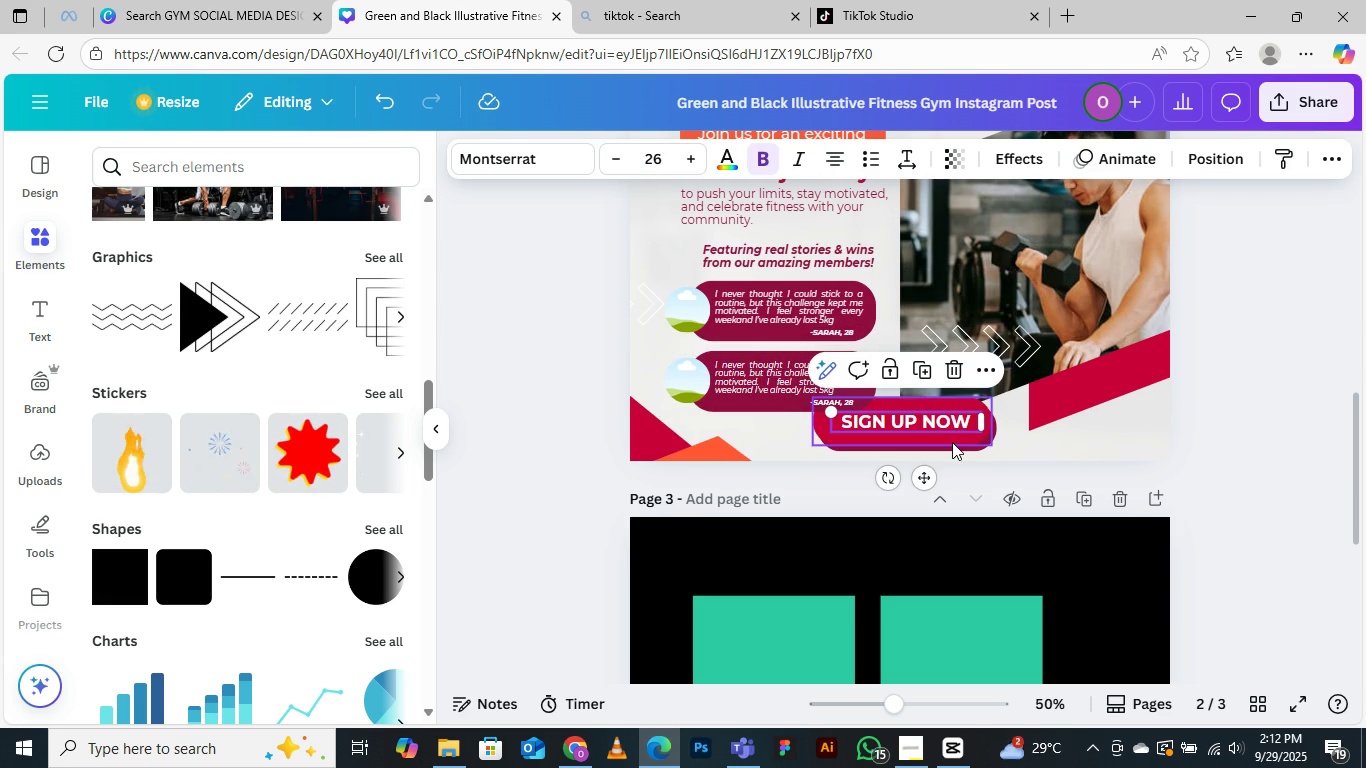 
hold_key(key=ShiftLeft, duration=1.53)
left_click([977, 450])
 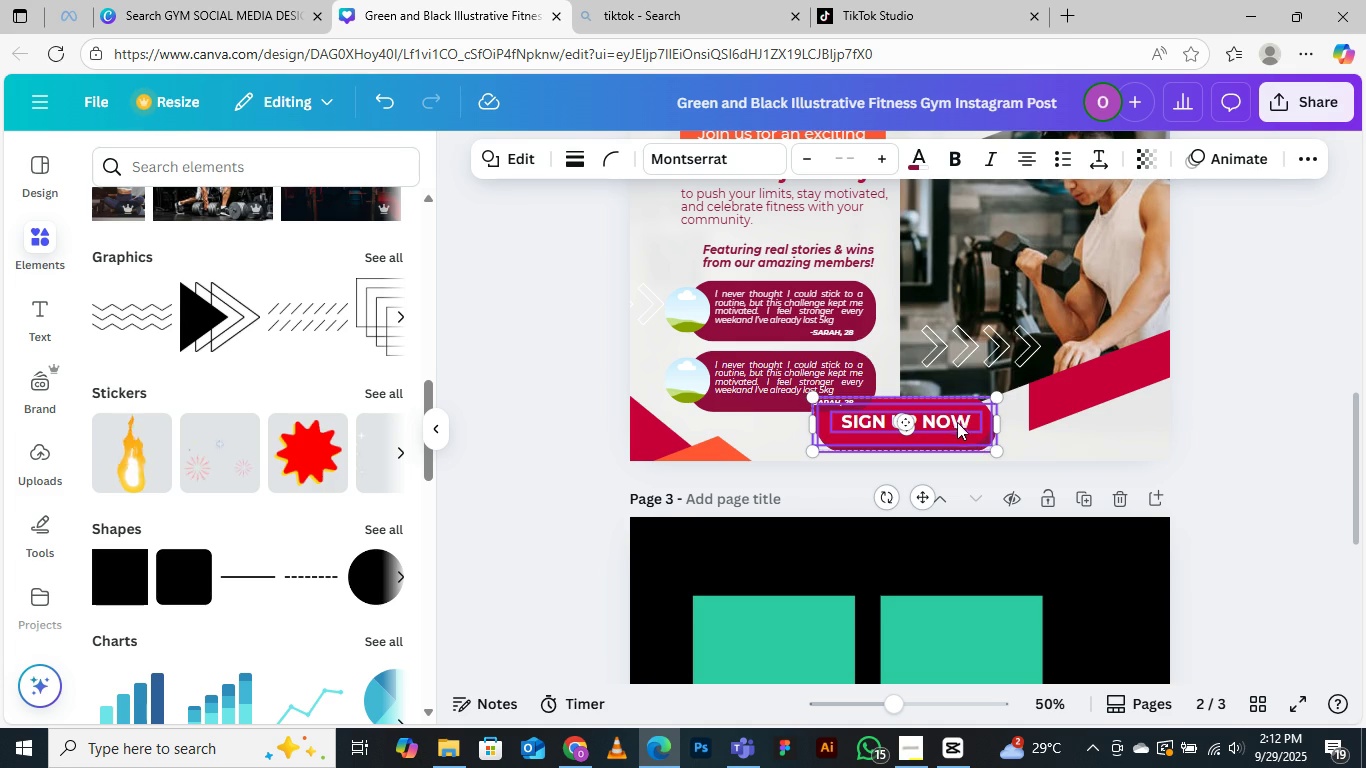 
key(Shift+ShiftLeft)
 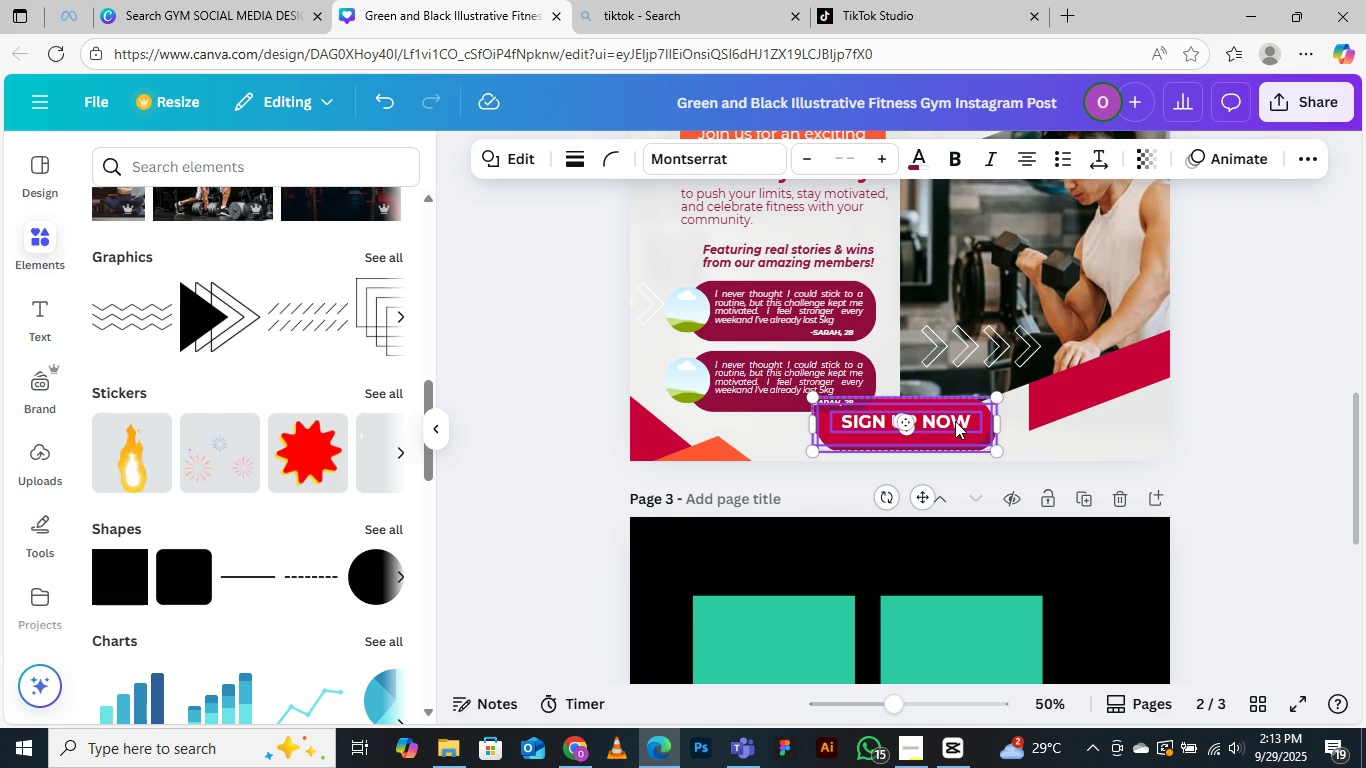 
key(Shift+ShiftLeft)
 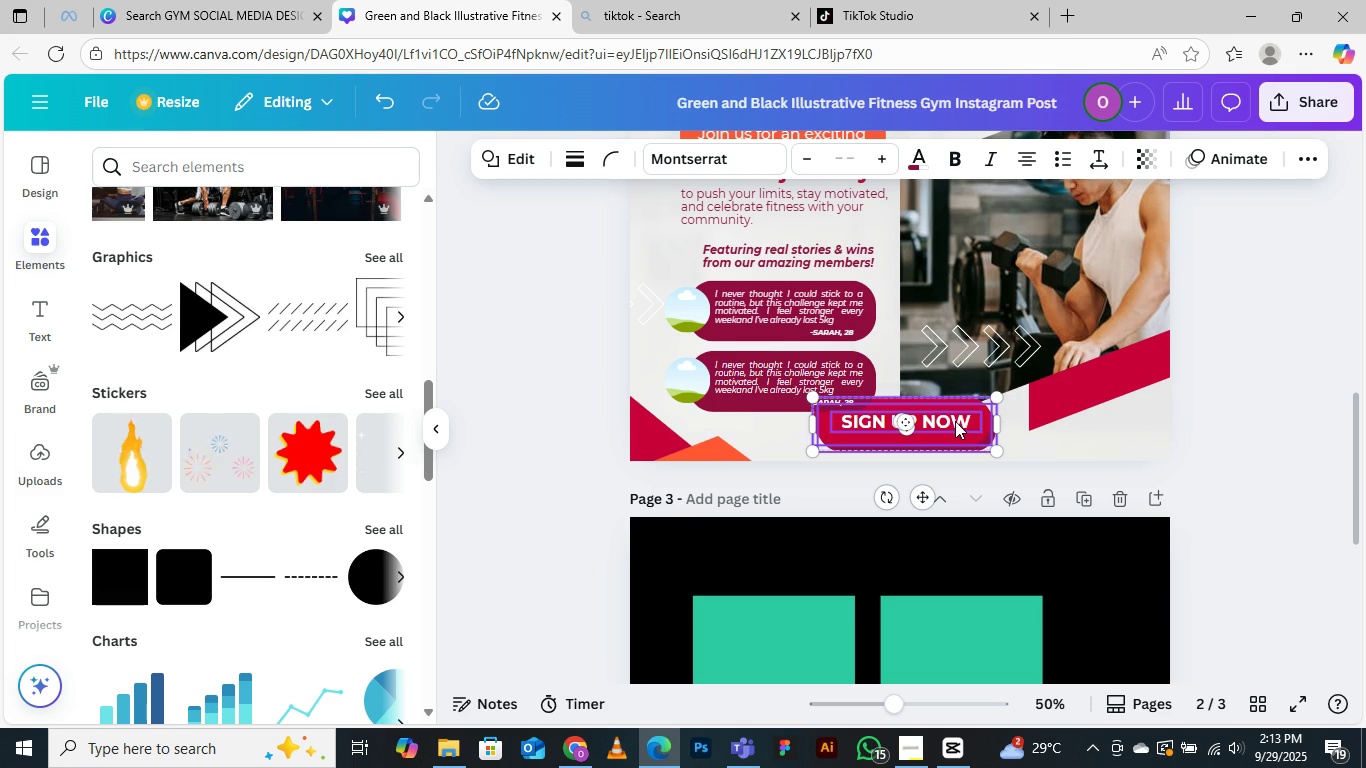 
key(Shift+ShiftLeft)
 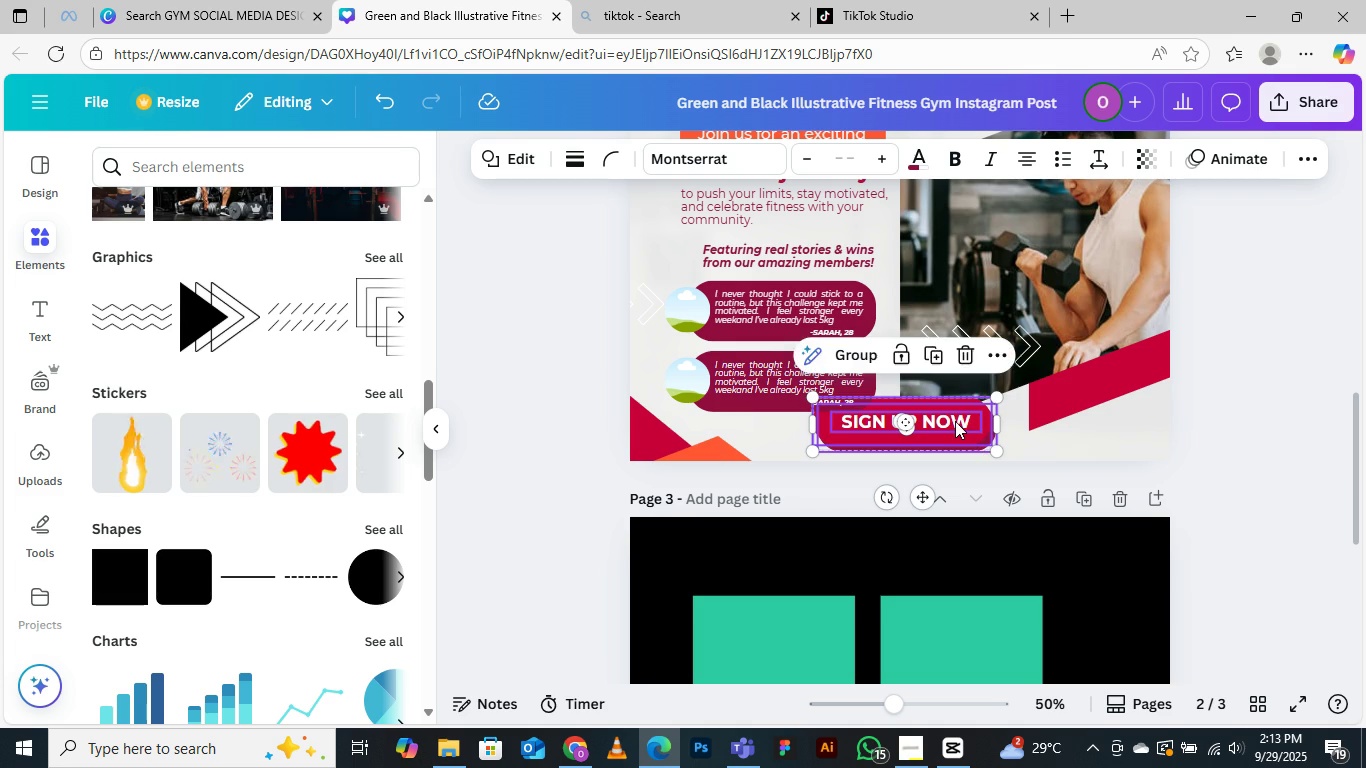 
left_click_drag(start_coordinate=[955, 421], to_coordinate=[1093, 411])
 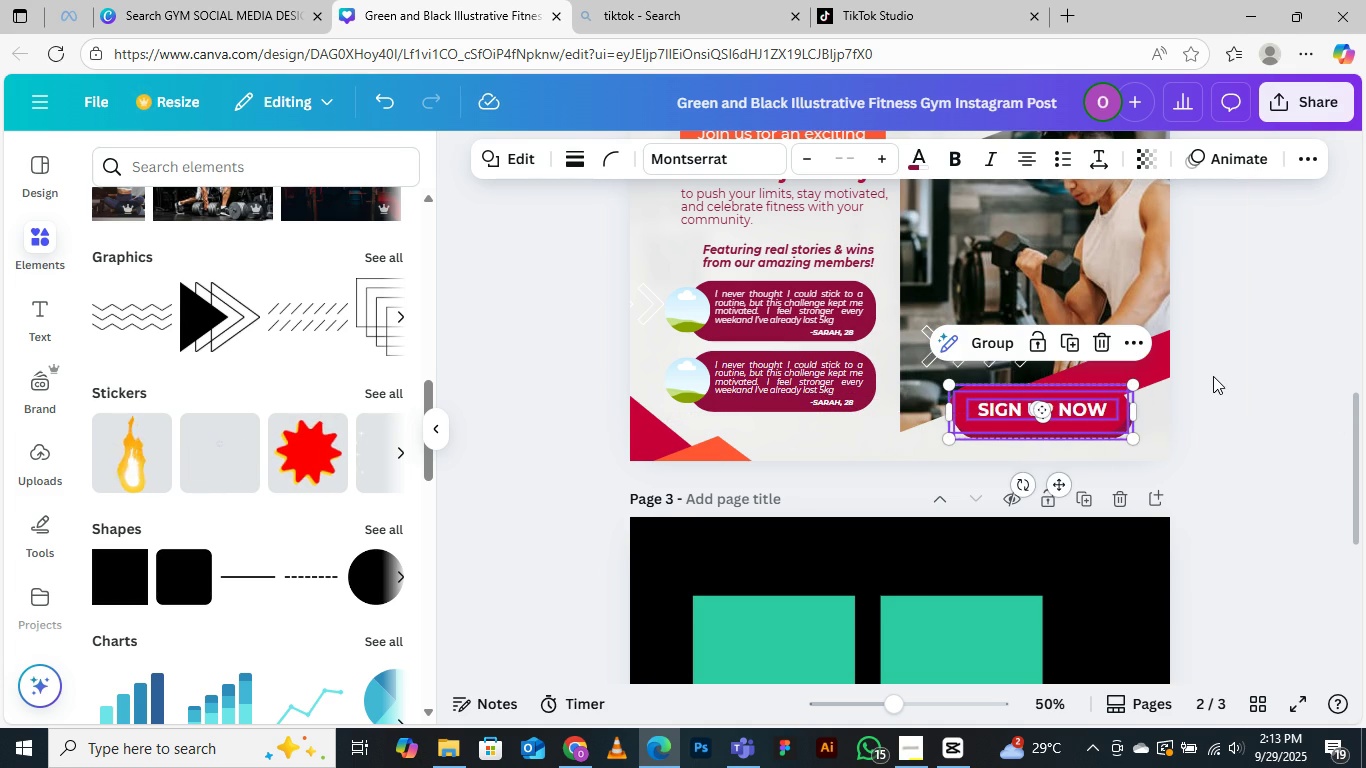 
left_click([1217, 372])
 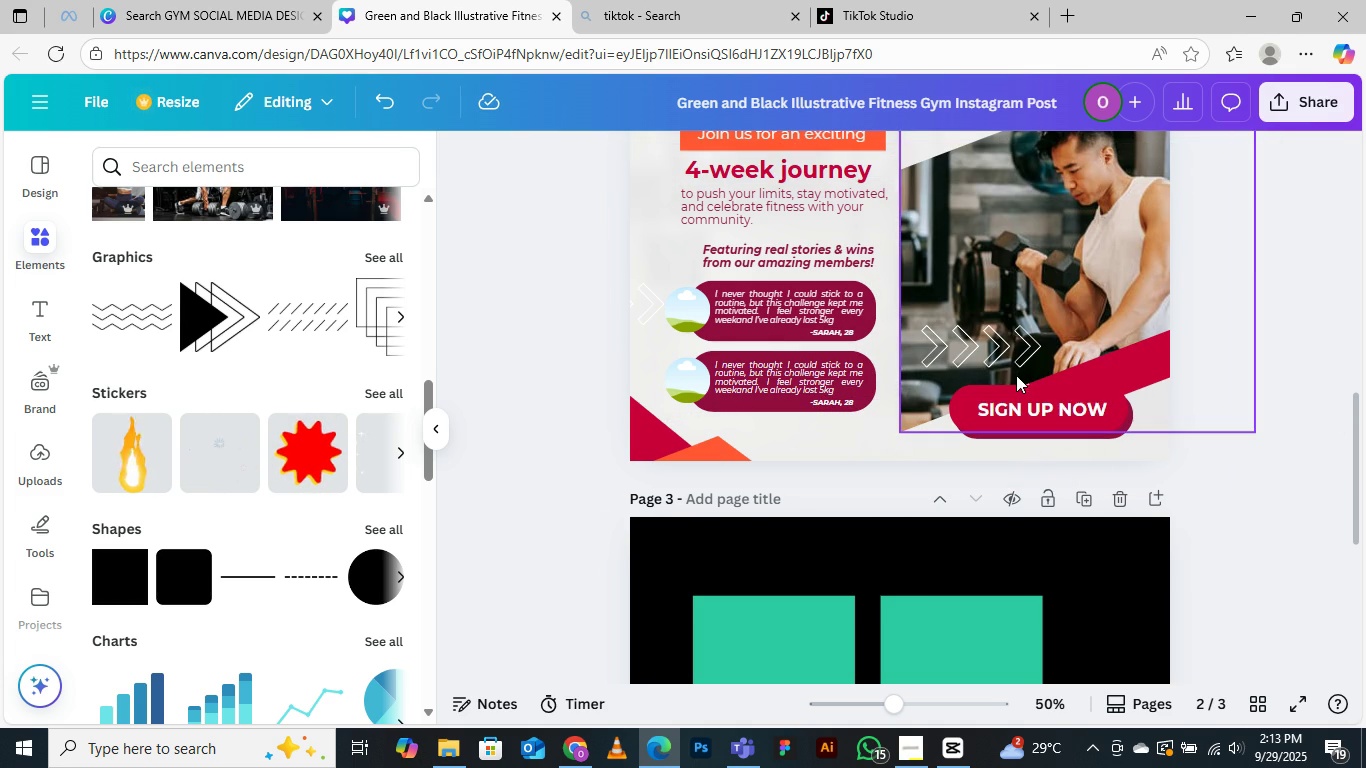 
left_click_drag(start_coordinate=[981, 250], to_coordinate=[1026, 243])
 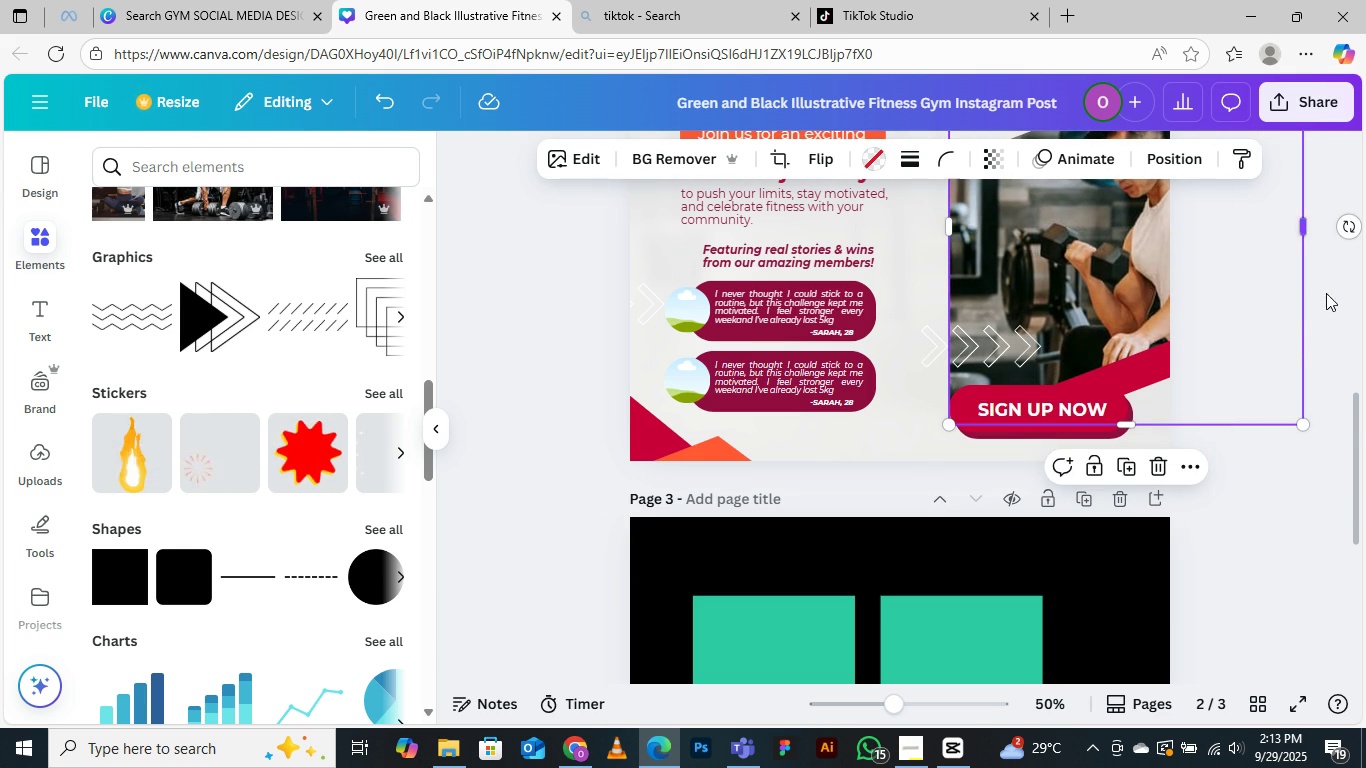 
left_click_drag(start_coordinate=[1127, 269], to_coordinate=[1092, 274])
 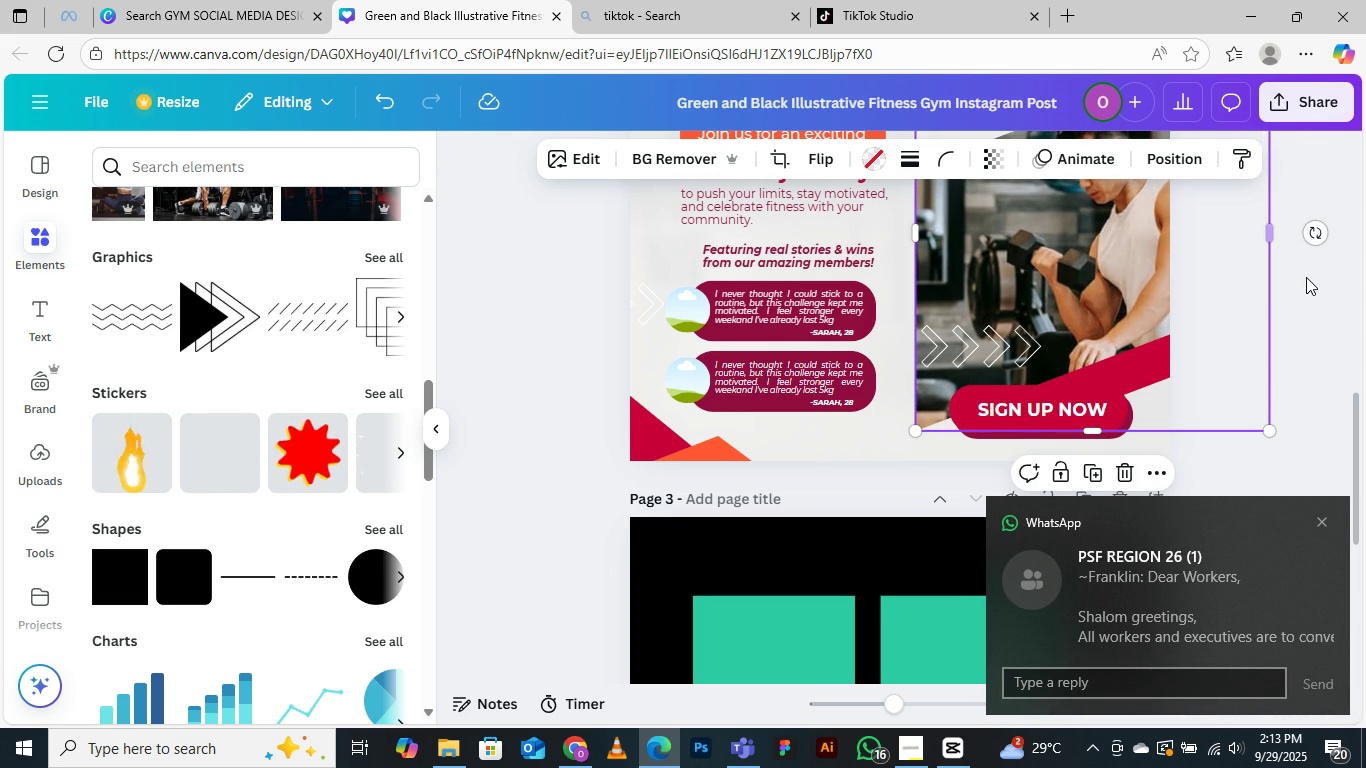 
left_click([1306, 277])
 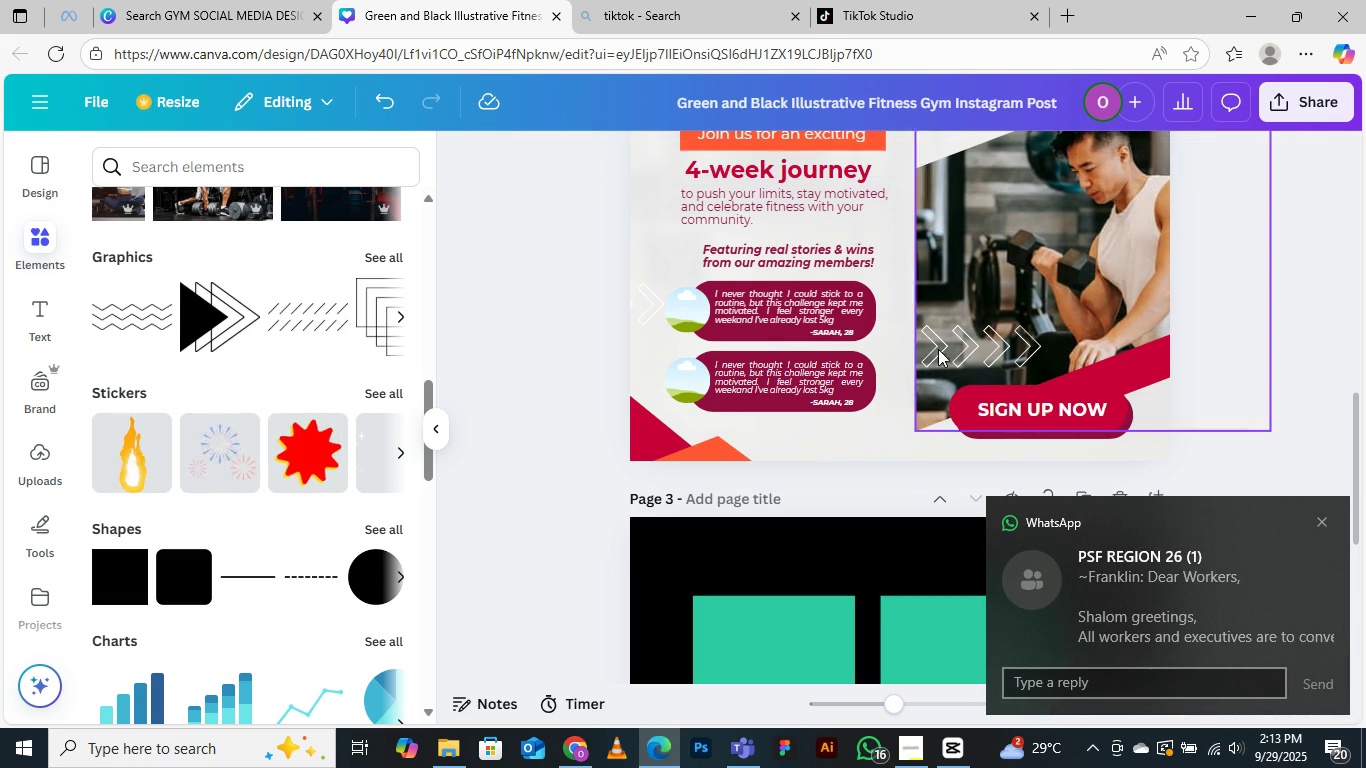 
scroll: coordinate [959, 334], scroll_direction: up, amount: 2.0
 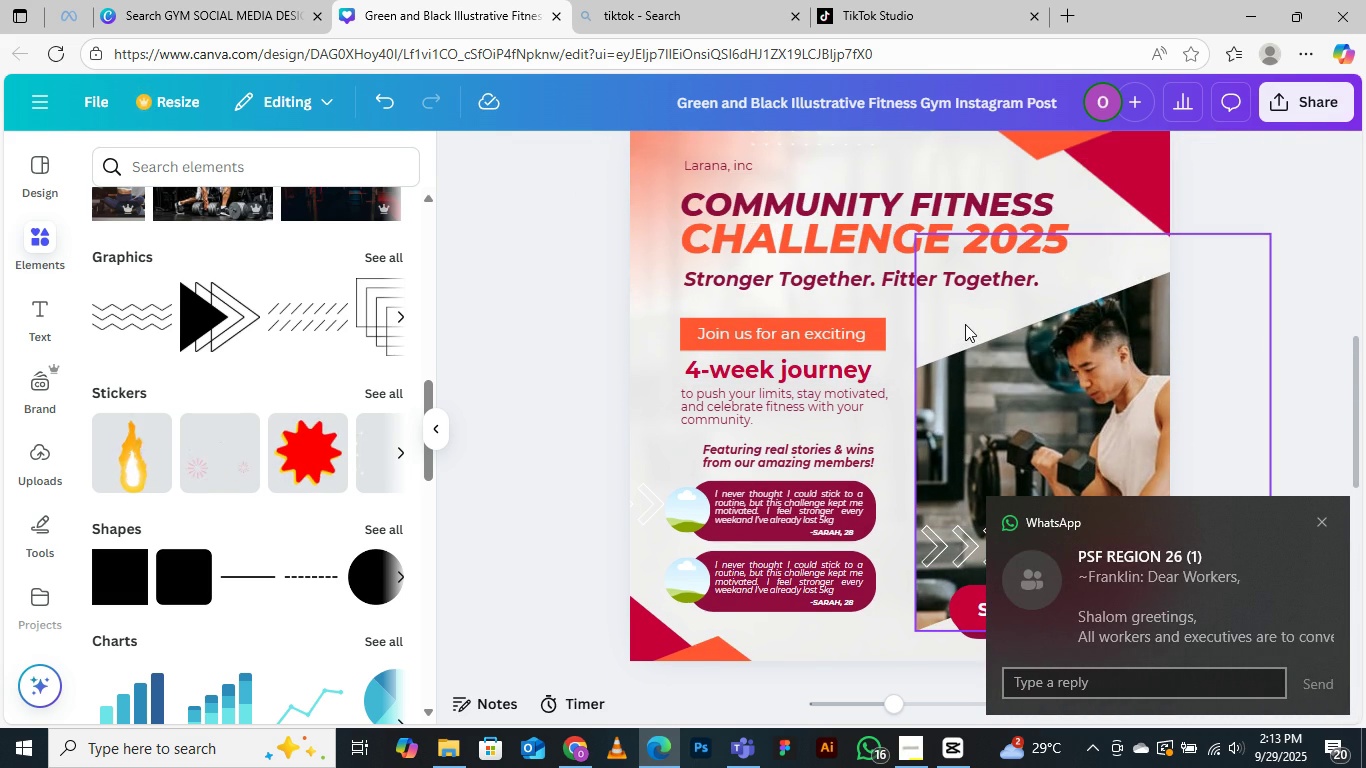 
scroll: coordinate [965, 324], scroll_direction: none, amount: 0.0
 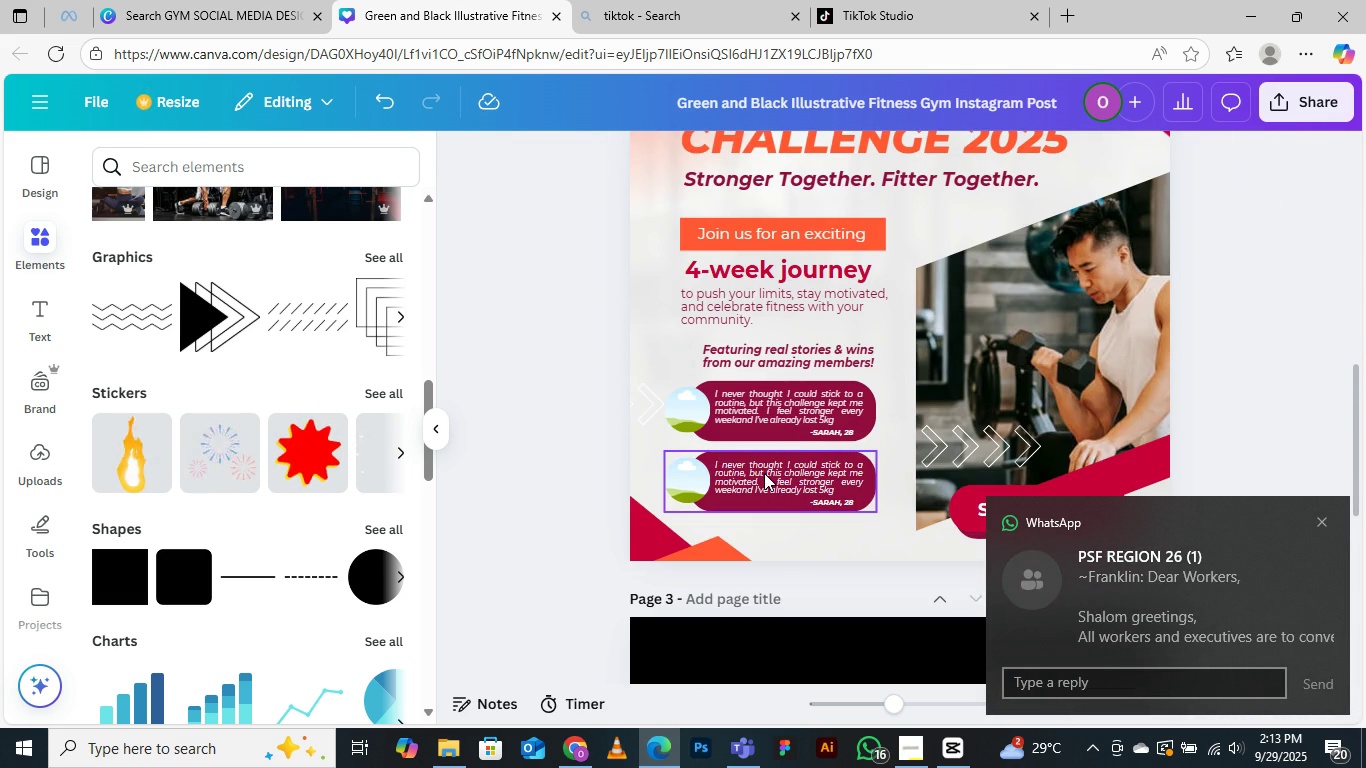 
left_click([764, 473])
 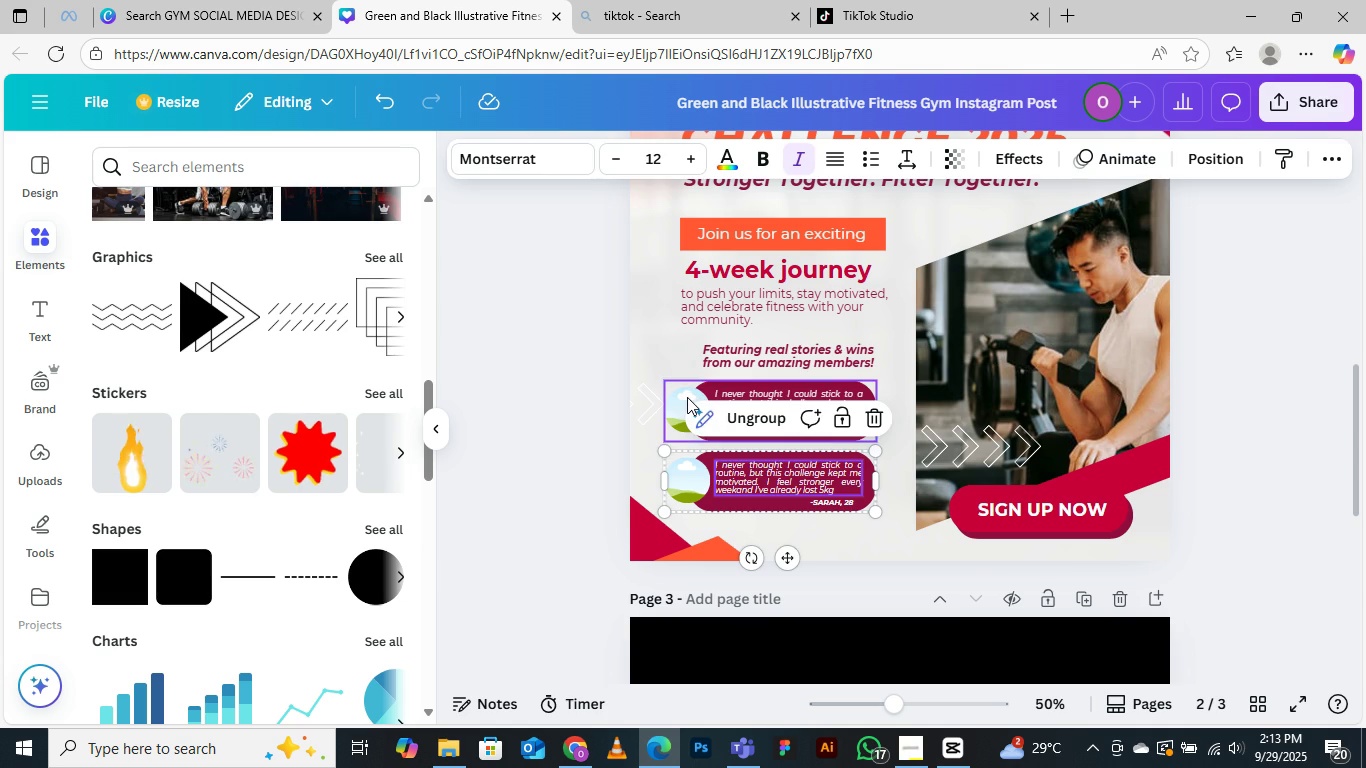 
left_click([687, 397])
 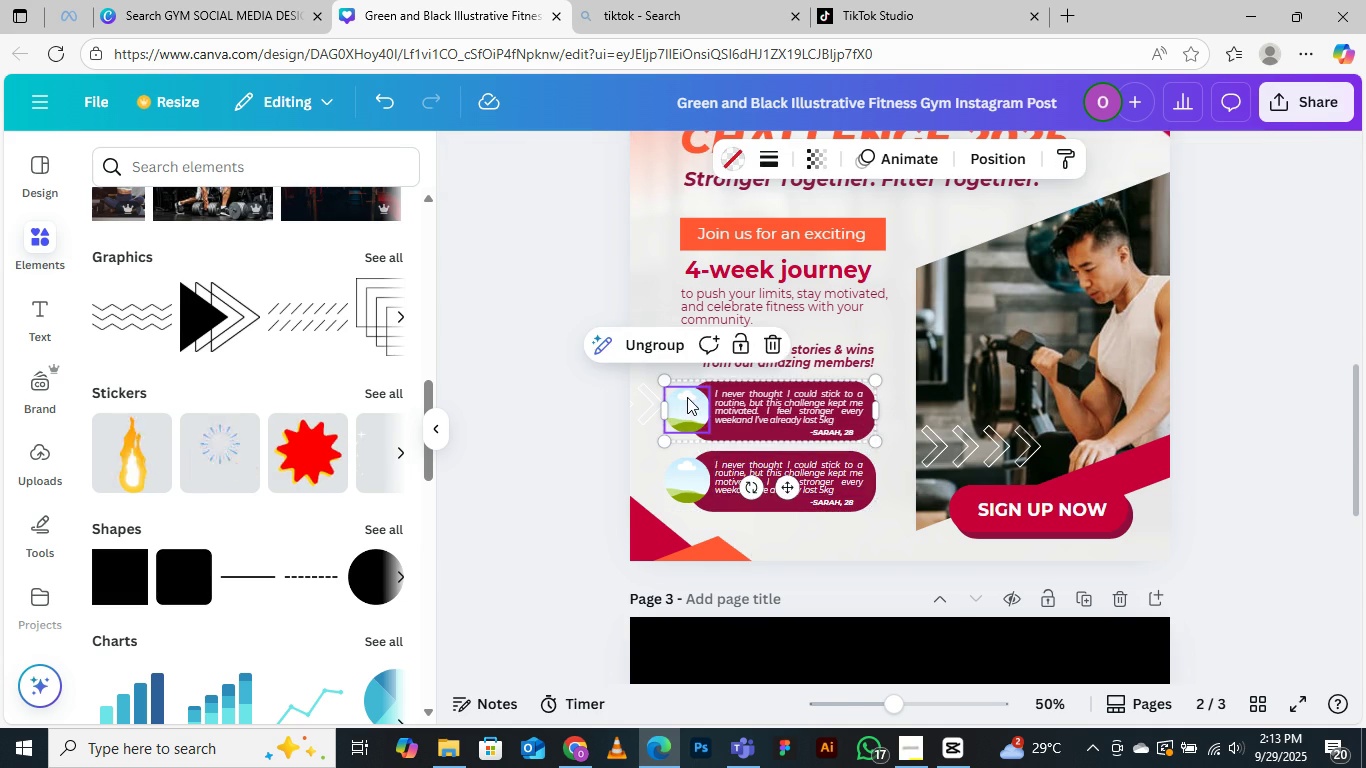 
right_click([687, 397])
 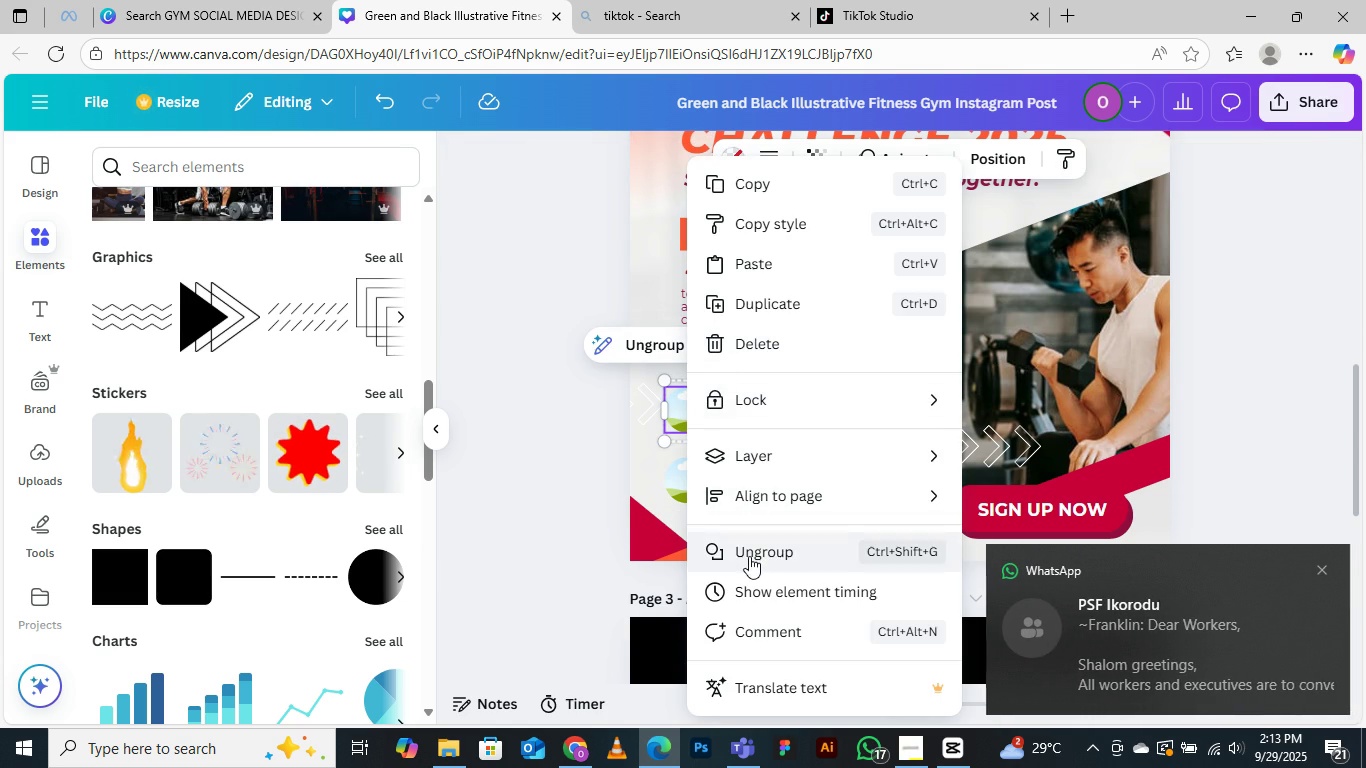 
left_click([749, 556])
 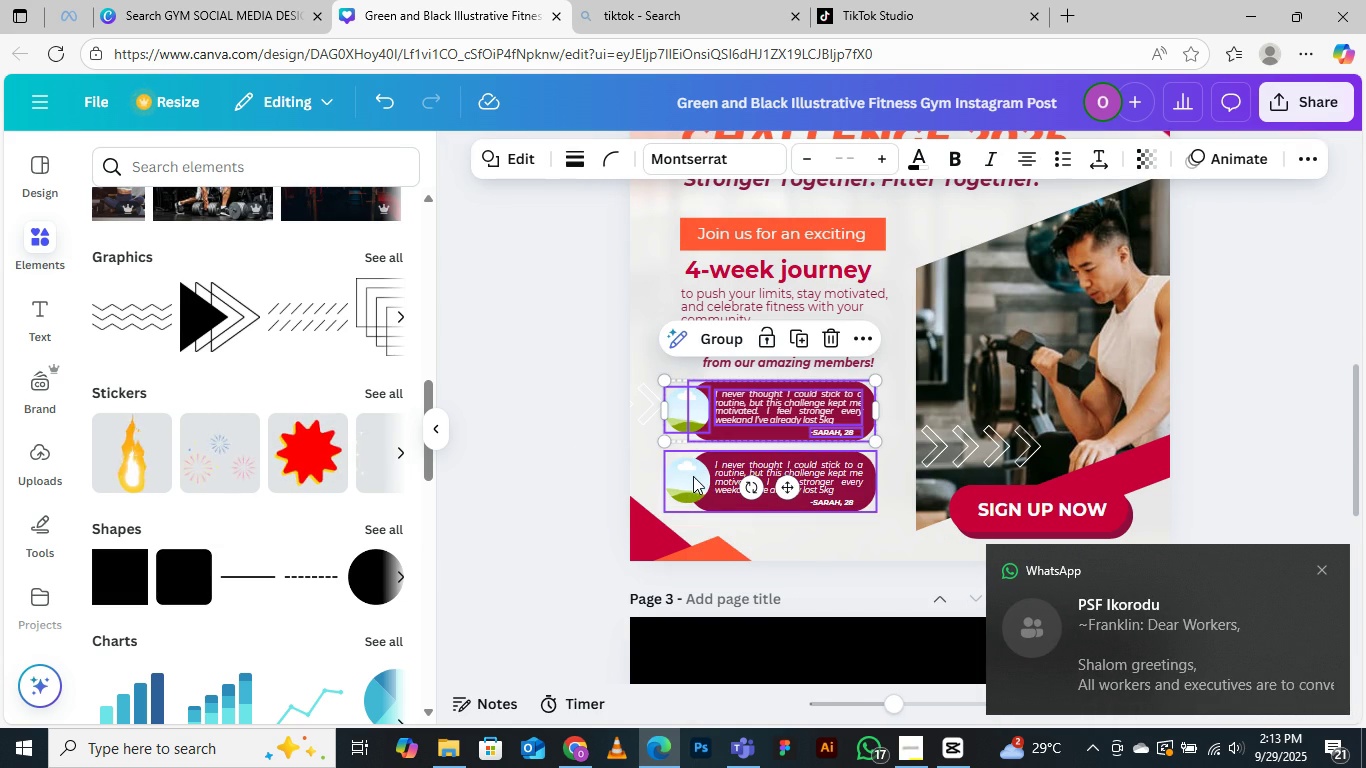 
left_click([696, 474])
 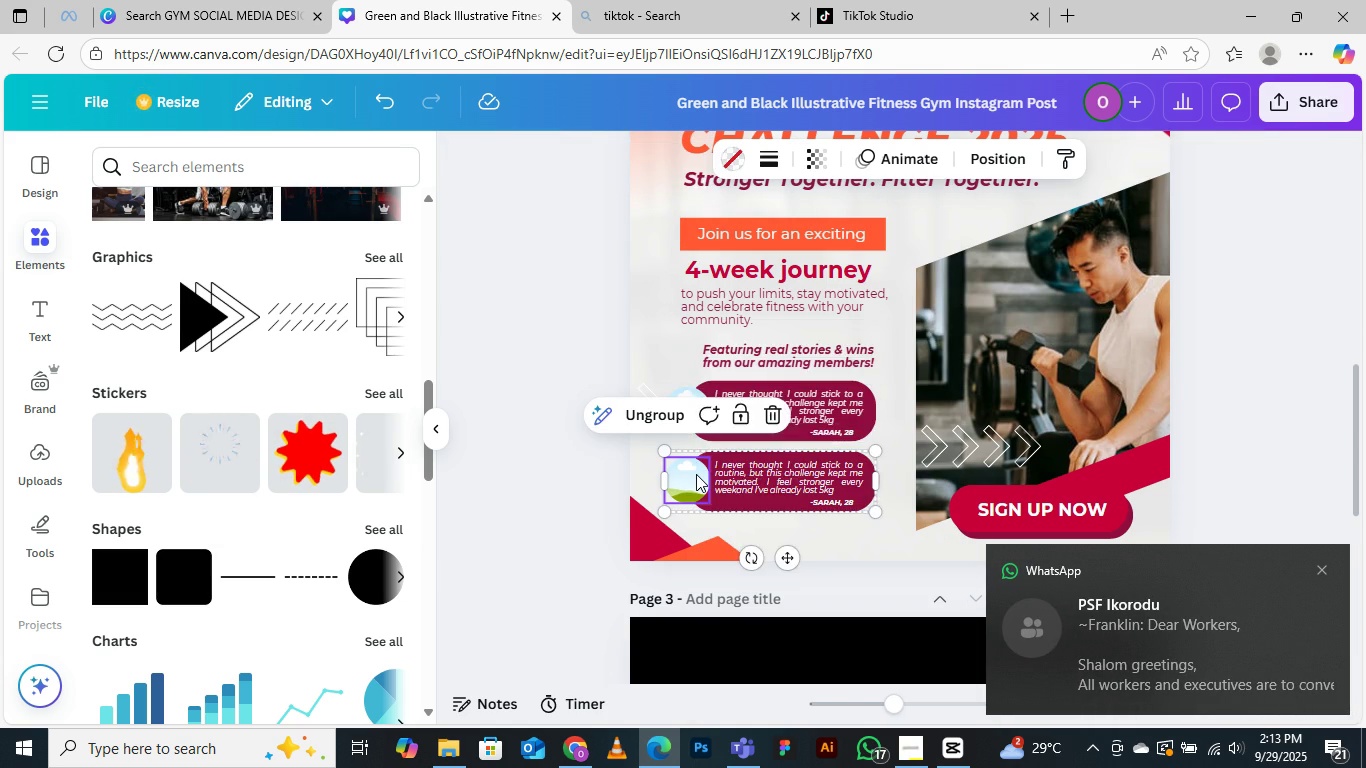 
right_click([696, 474])
 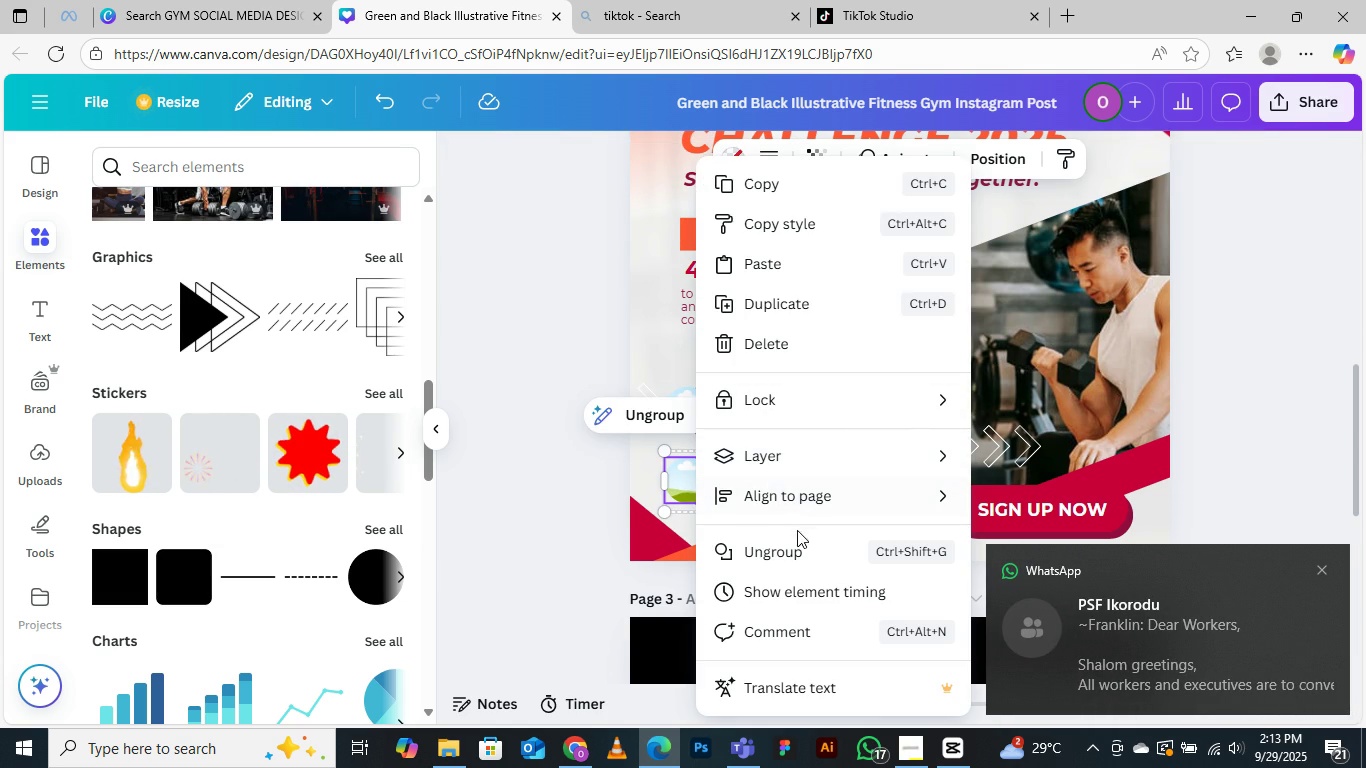 
left_click([802, 555])
 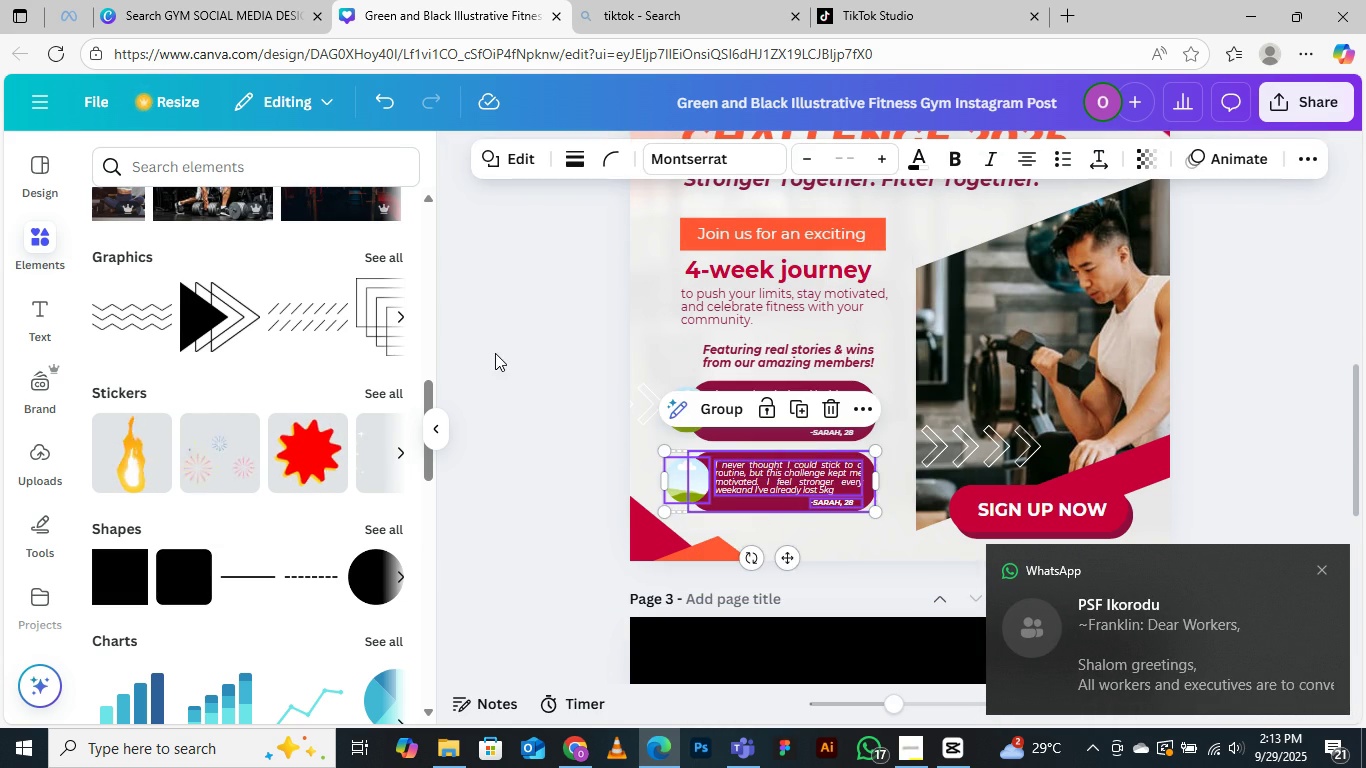 
left_click([498, 347])
 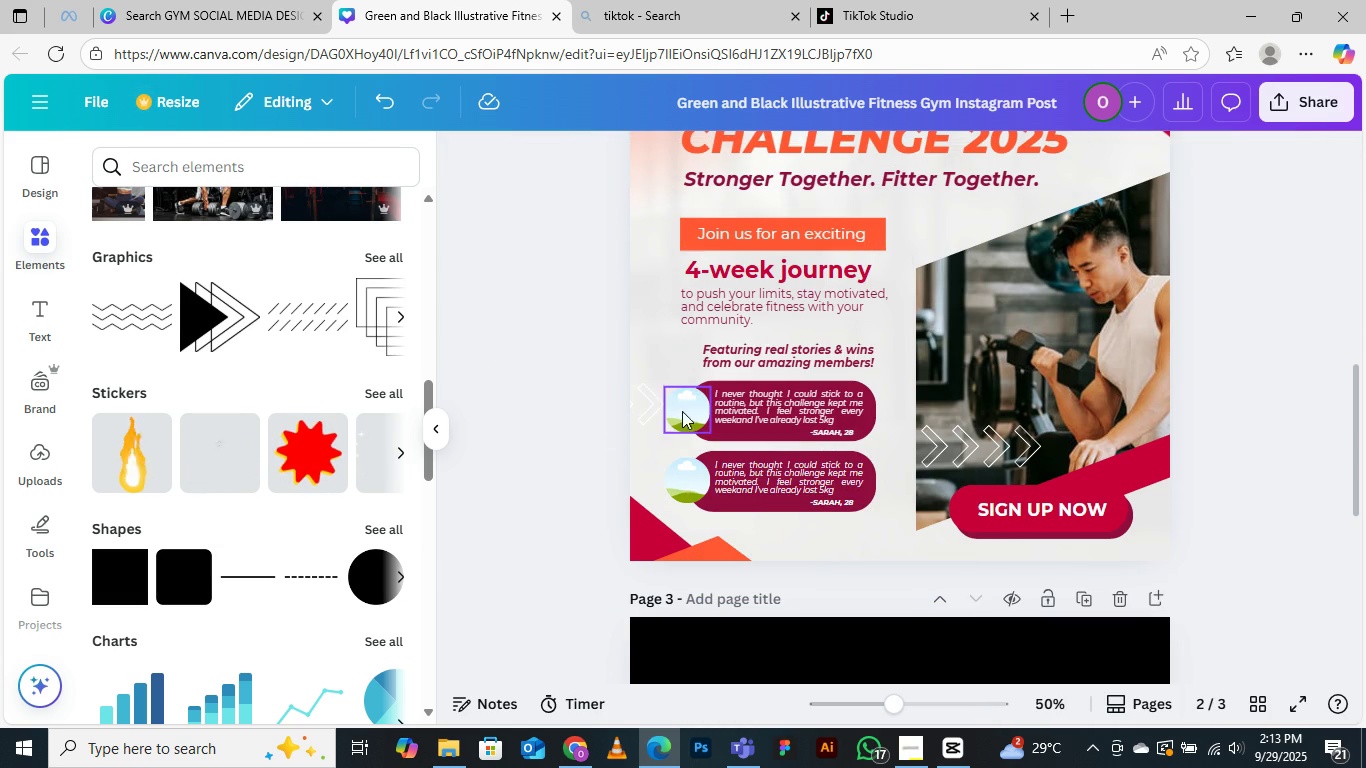 
left_click([688, 409])
 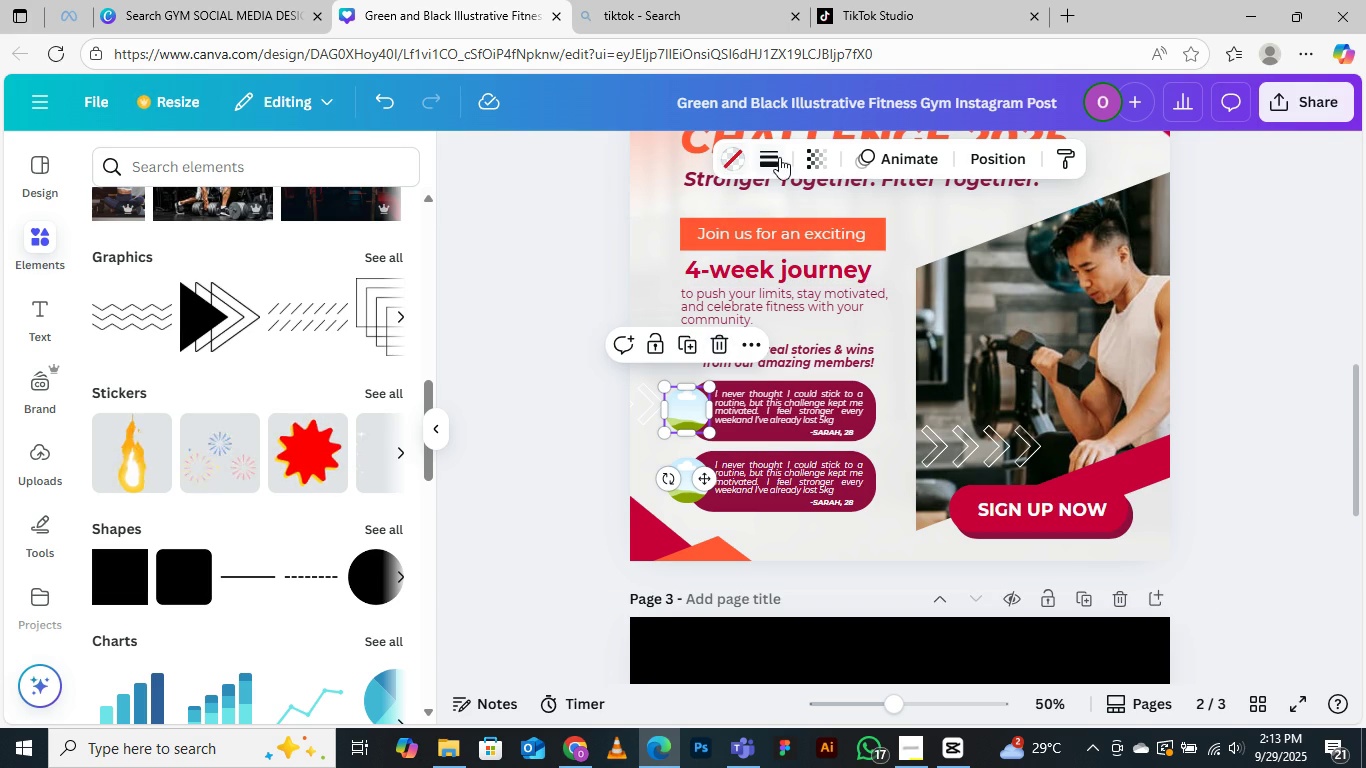 
left_click([771, 153])
 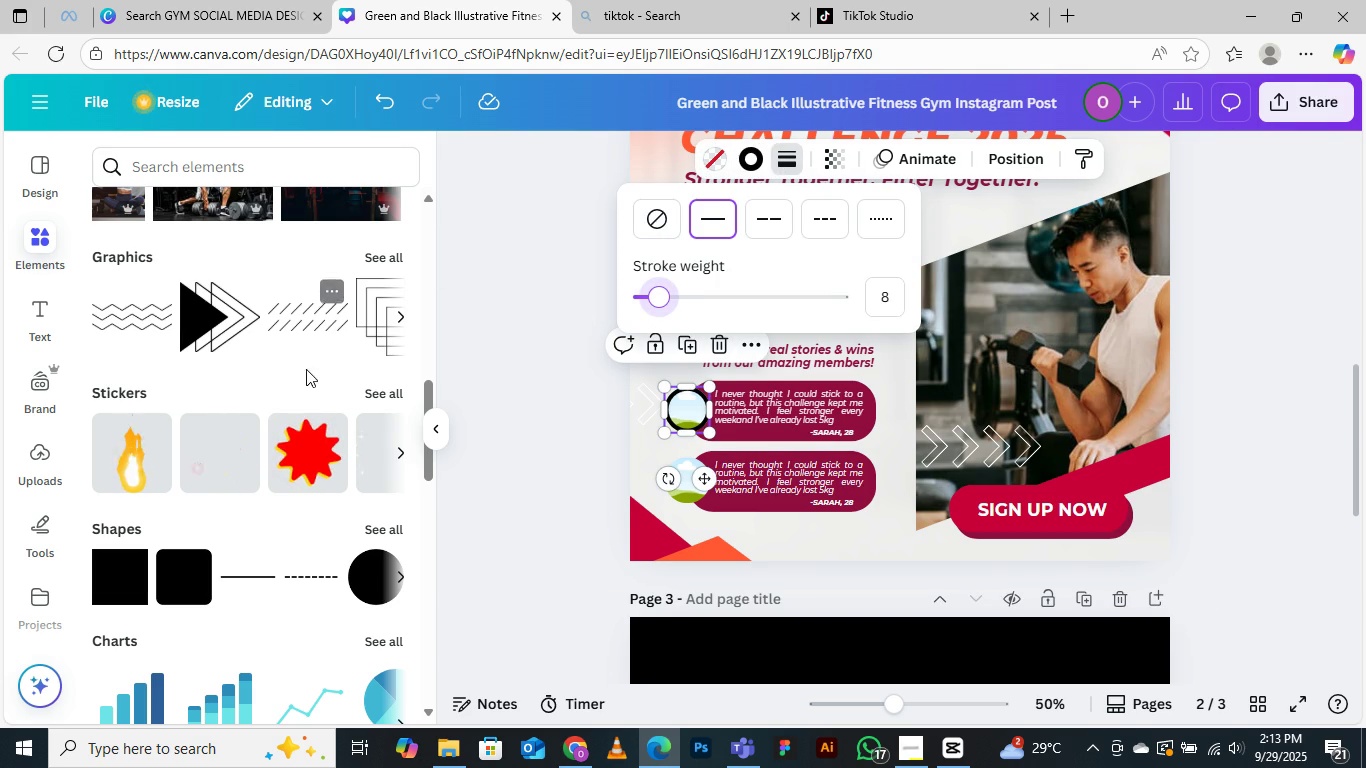 
wait(7.55)
 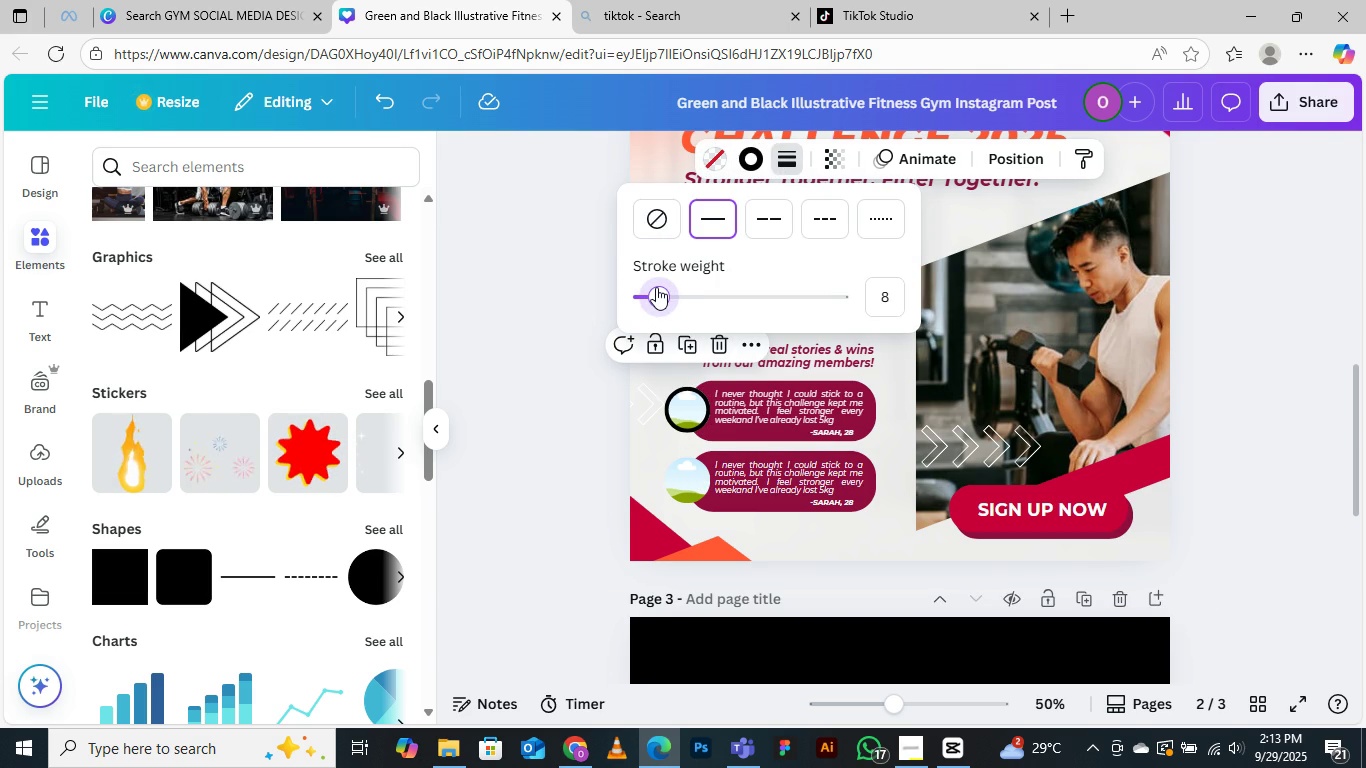 
left_click([754, 159])
 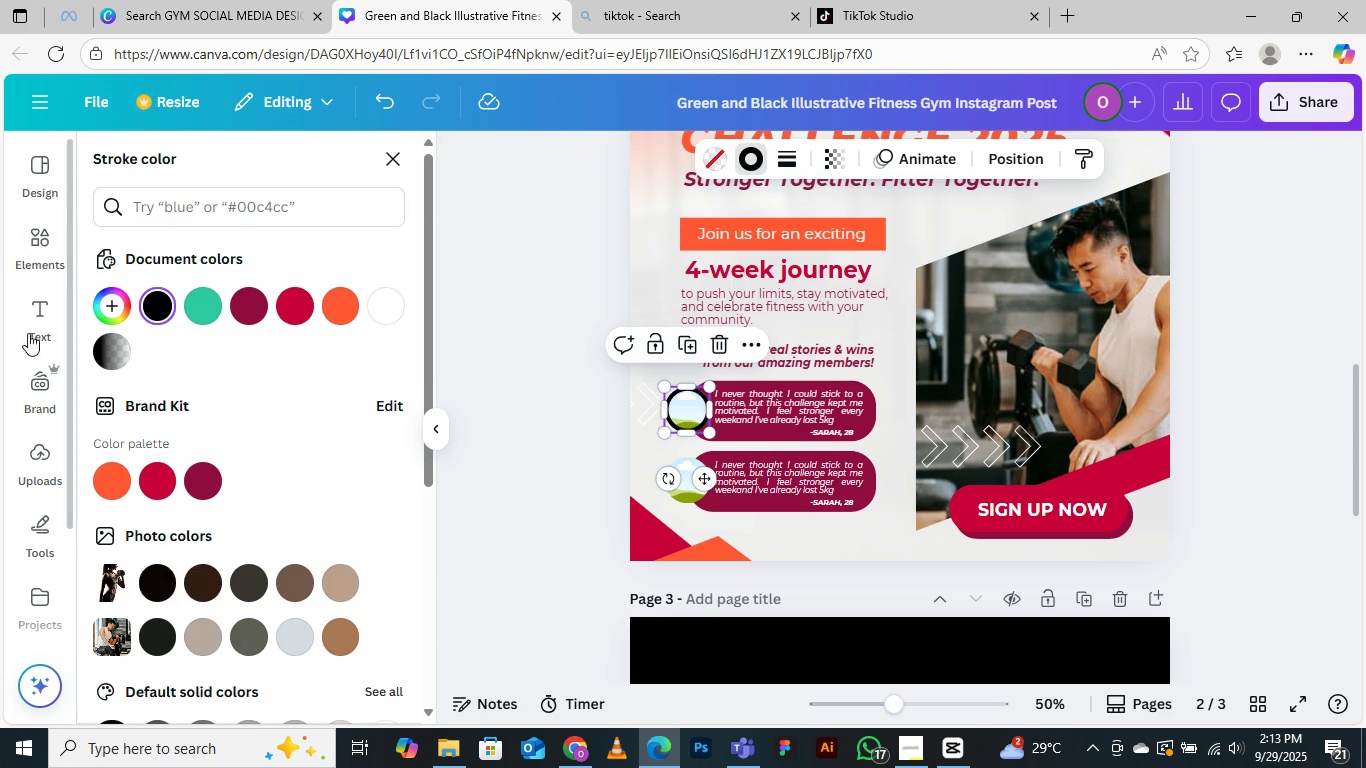 
mouse_move([140, 315])
 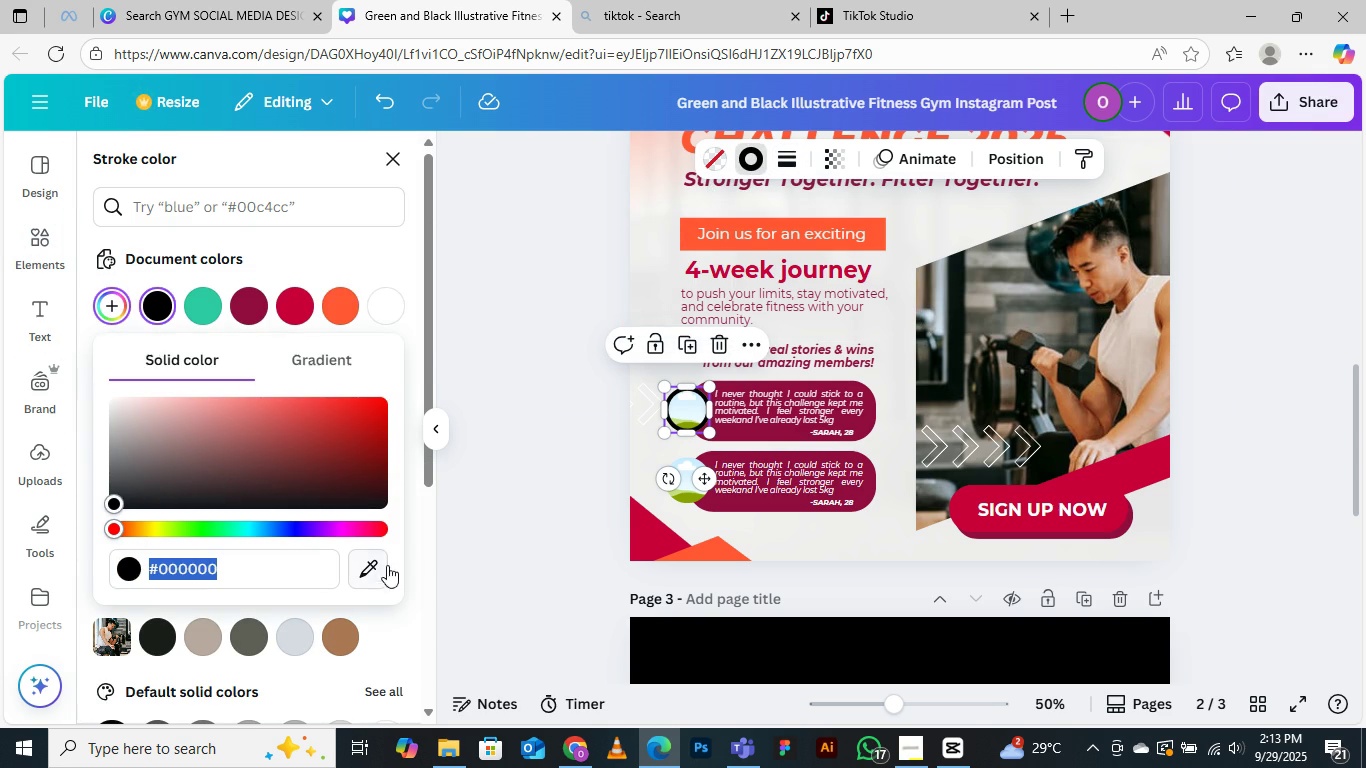 
left_click([379, 574])
 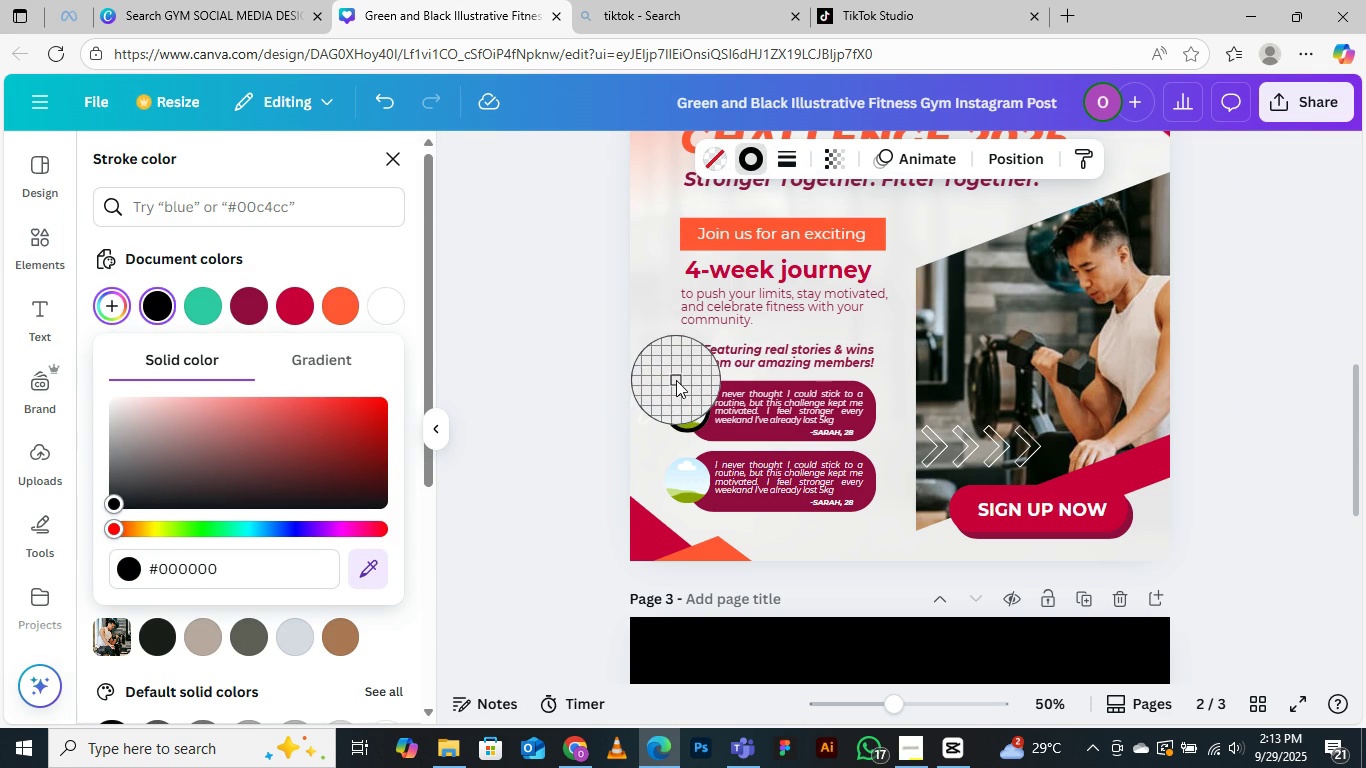 
left_click([677, 379])
 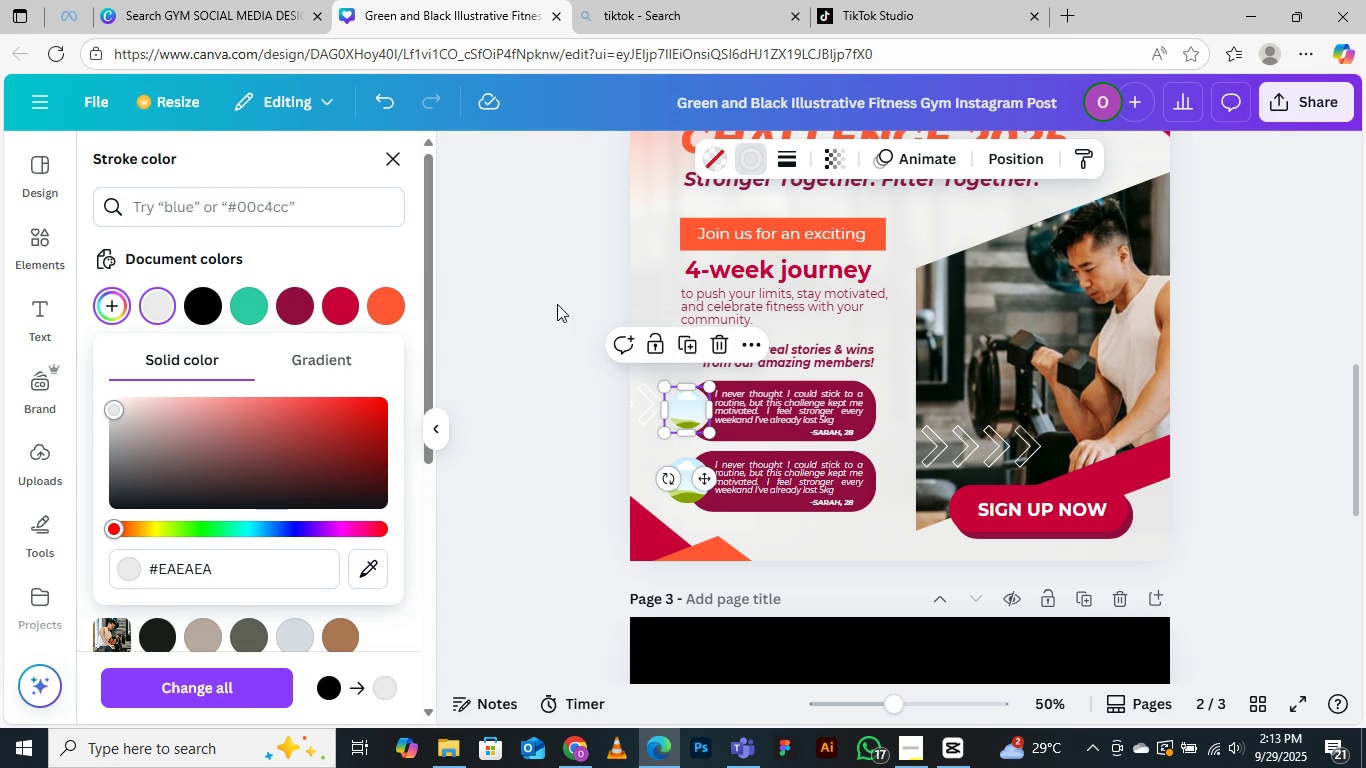 
left_click([529, 309])
 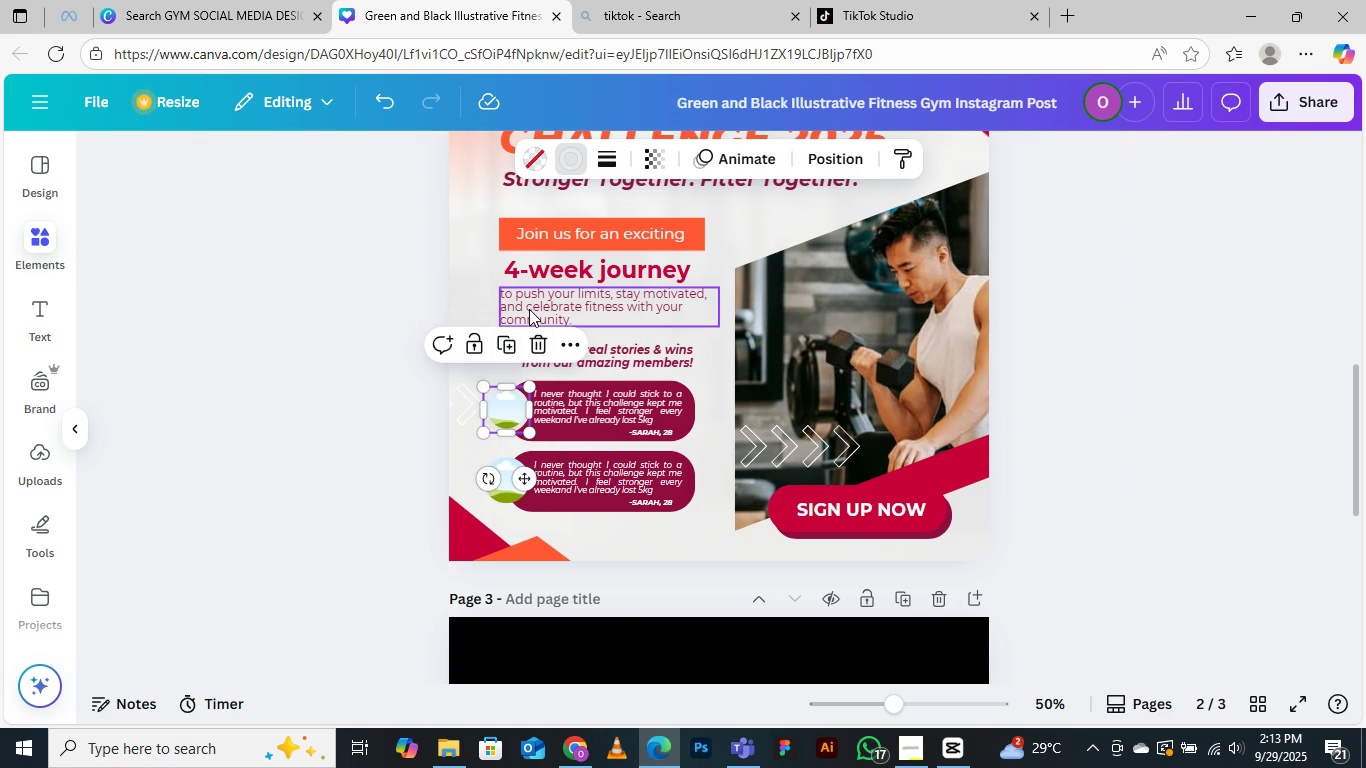 
left_click([529, 309])
 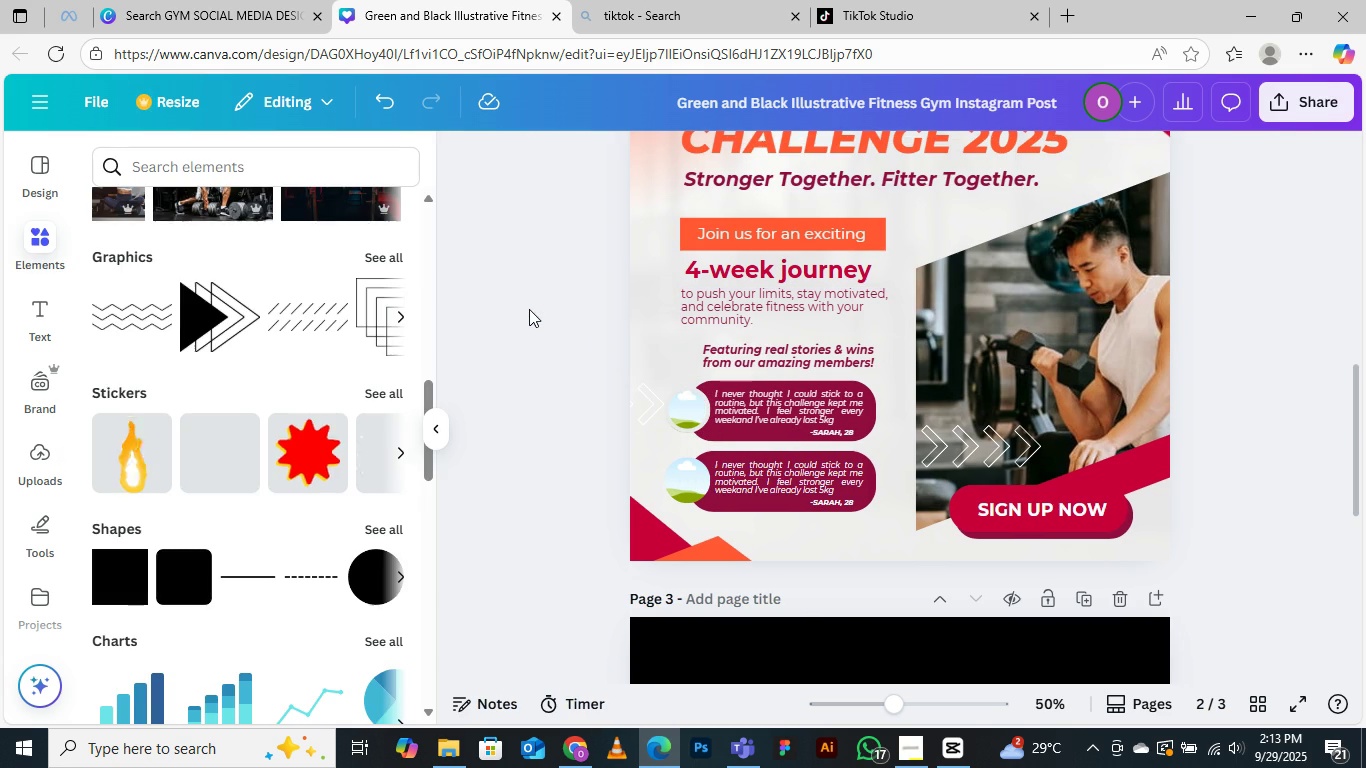 
left_click([529, 309])
 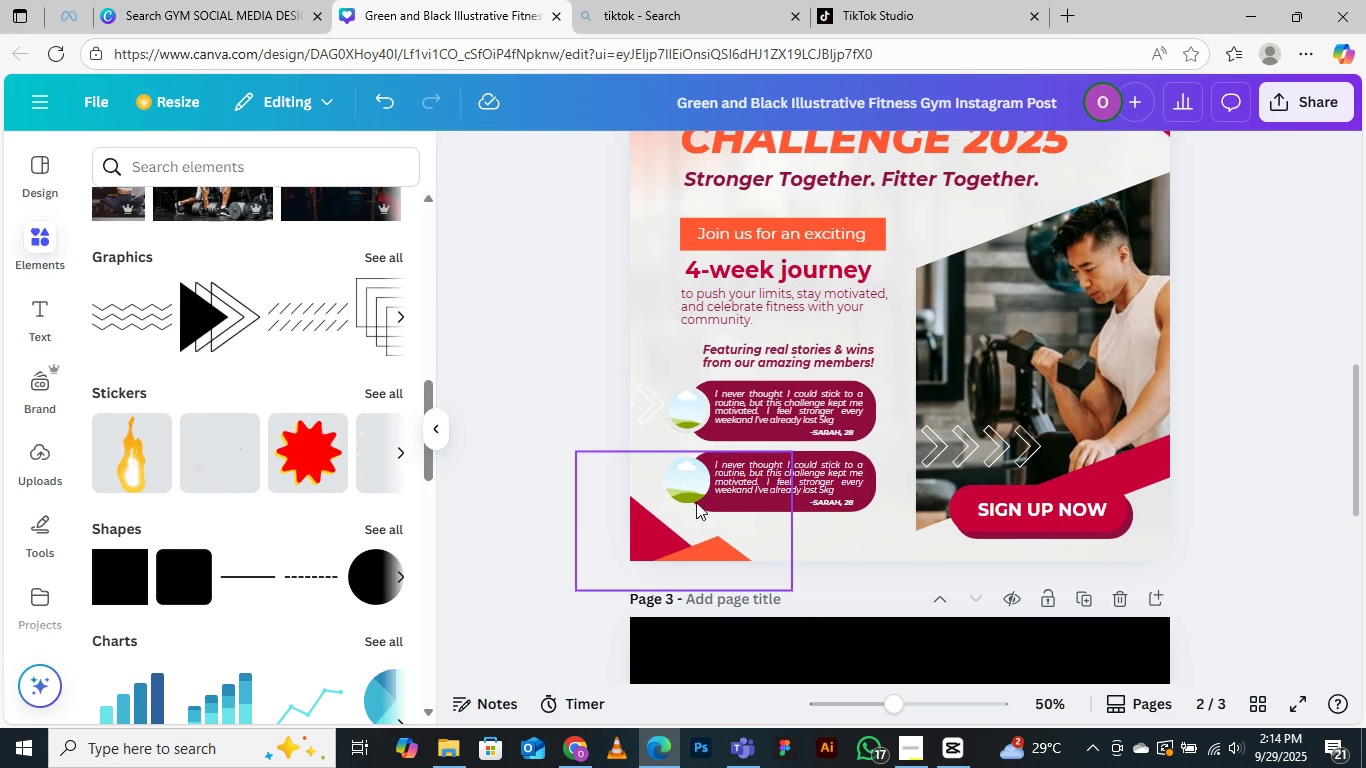 
left_click([684, 477])
 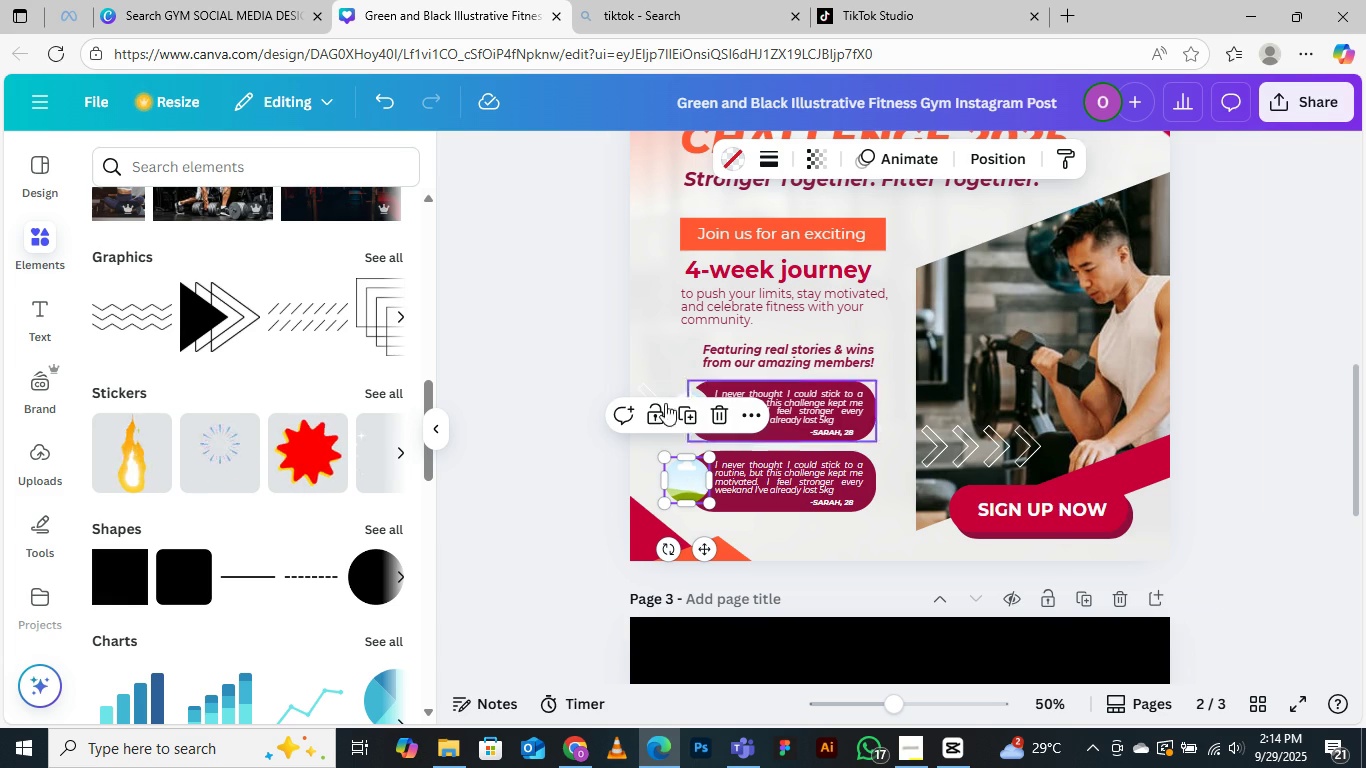 
wait(5.51)
 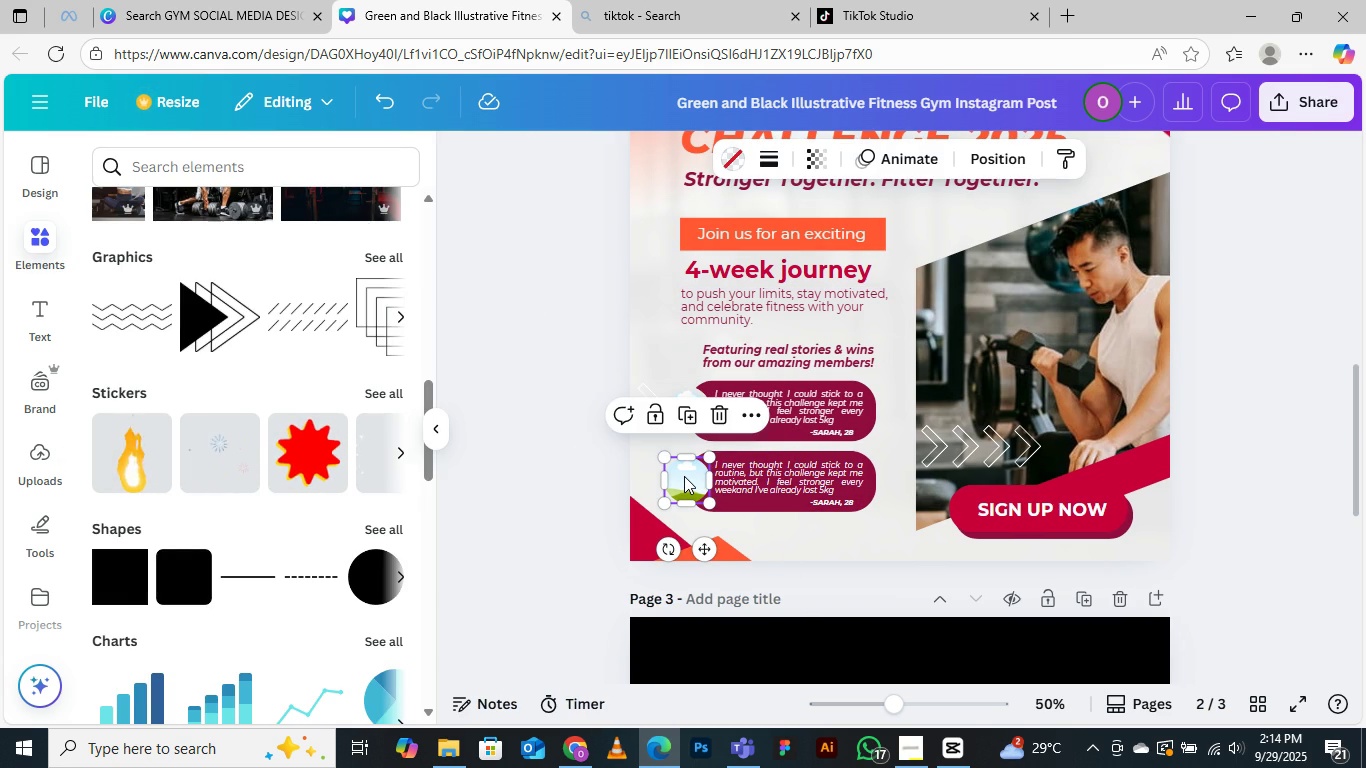 
left_click([766, 164])
 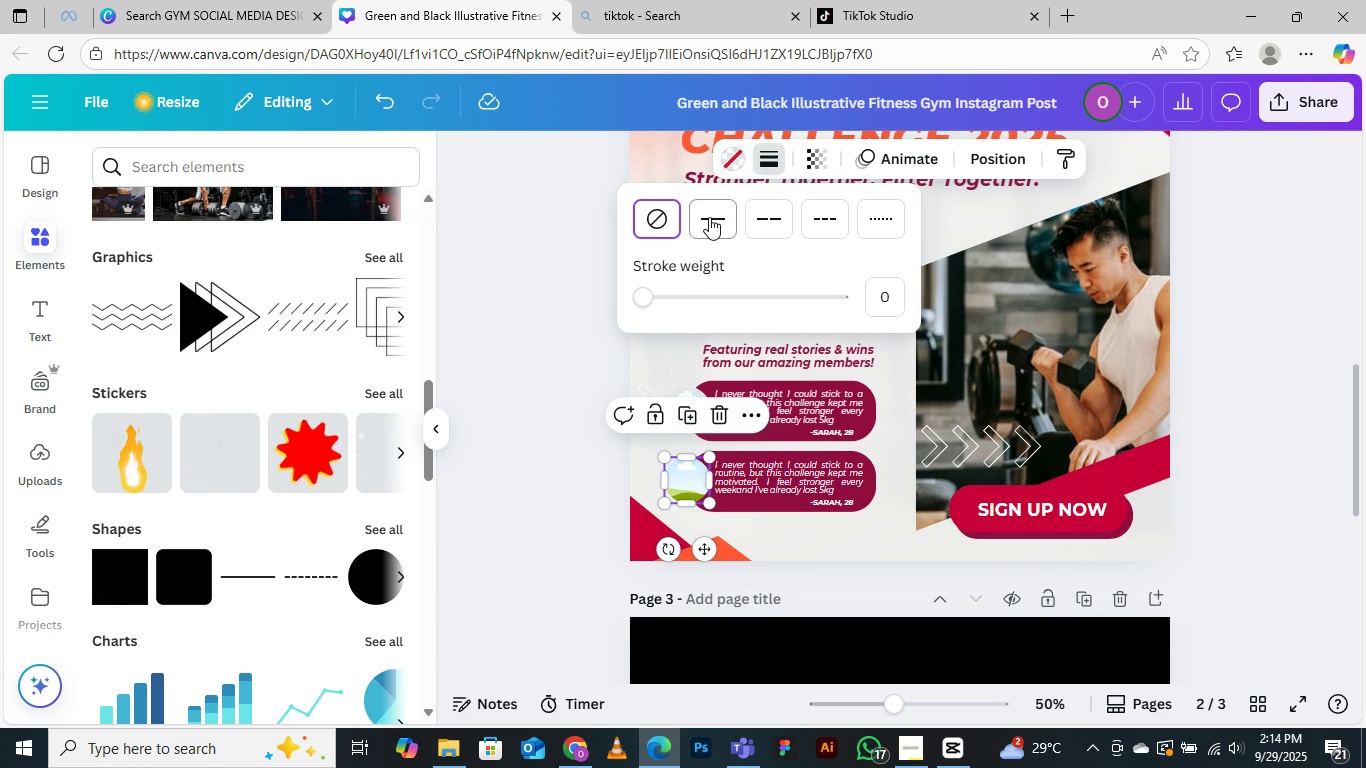 
left_click_drag(start_coordinate=[646, 307], to_coordinate=[653, 305])
 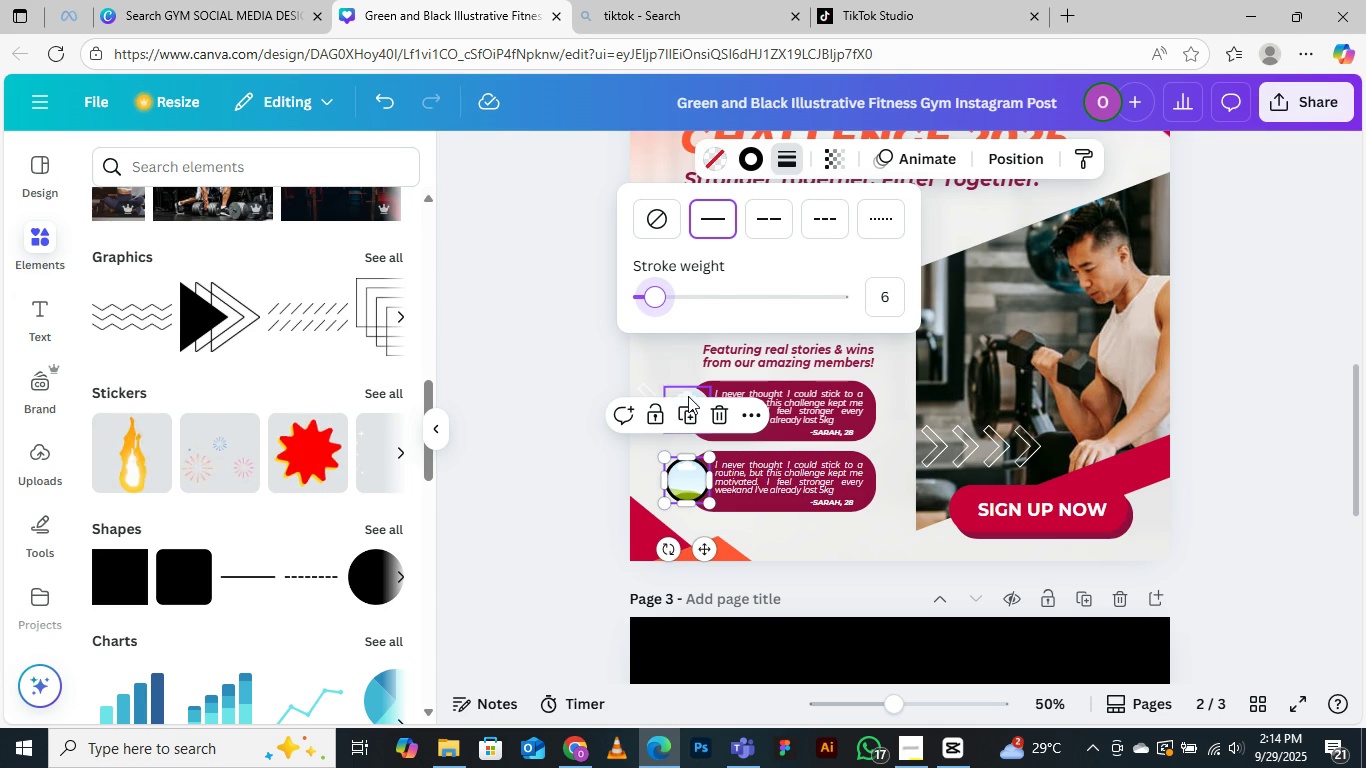 
left_click([690, 391])
 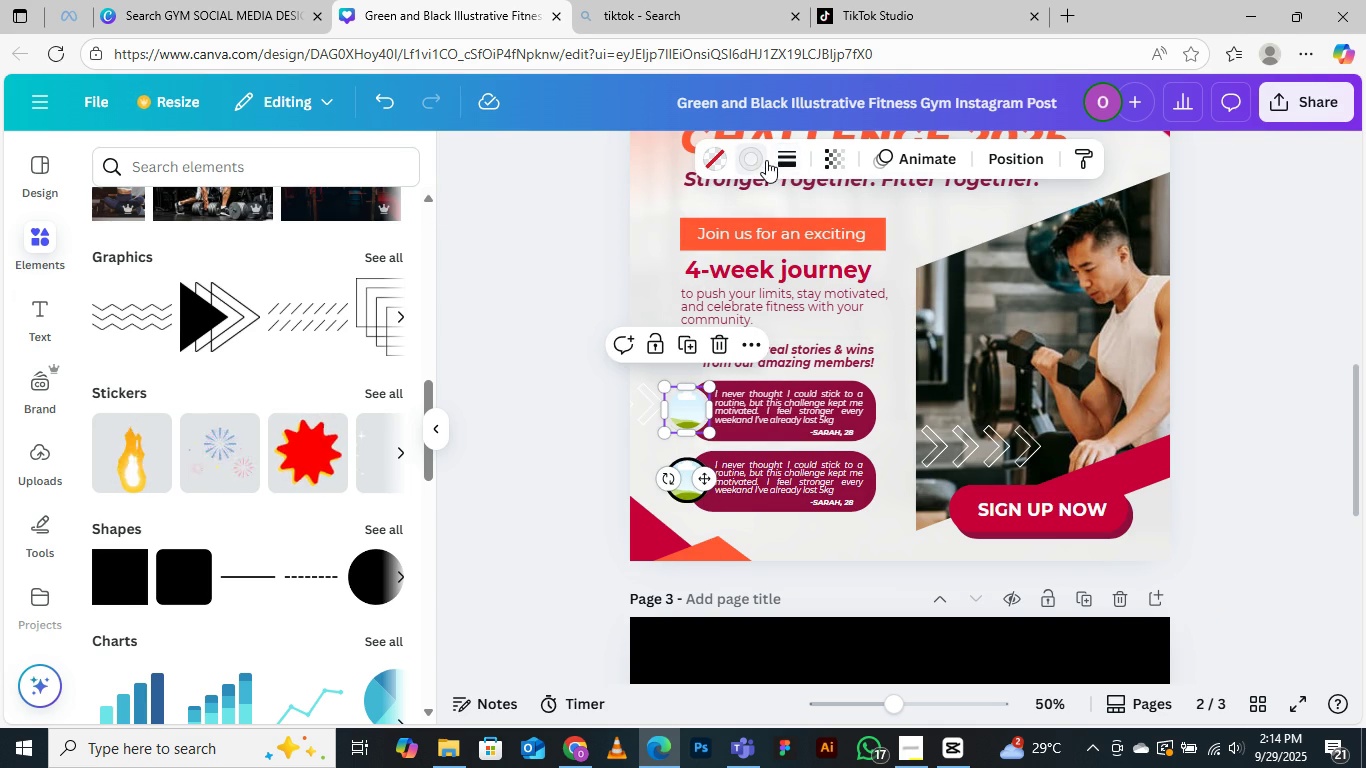 
left_click([757, 160])
 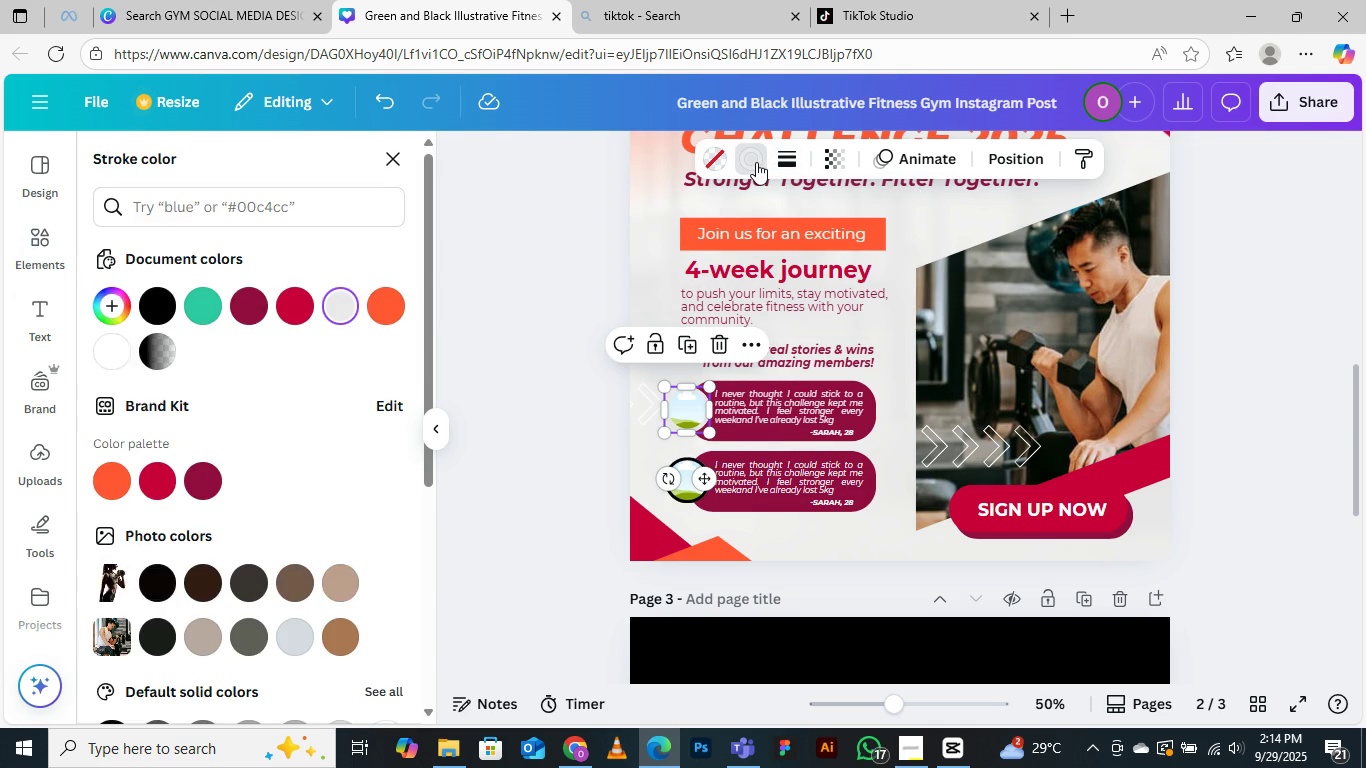 
left_click([756, 162])
 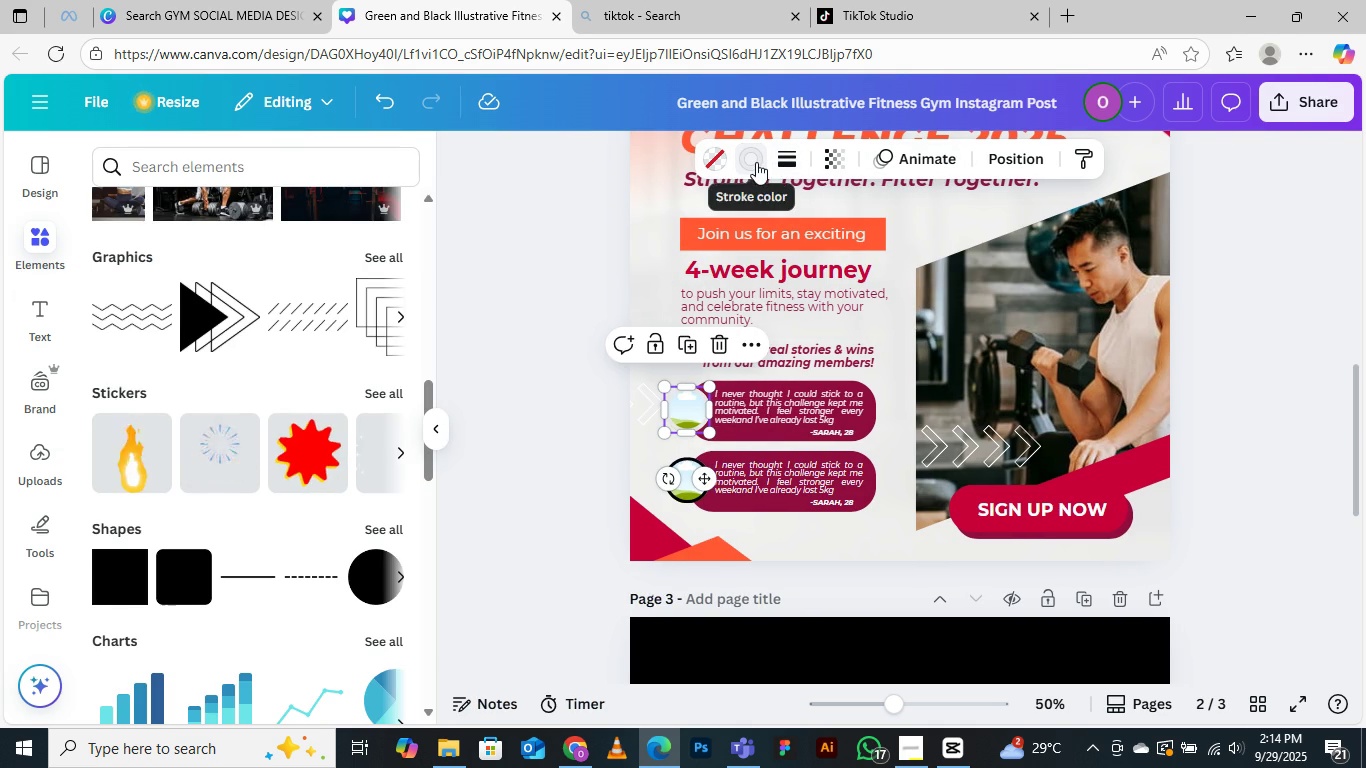 
left_click([756, 162])
 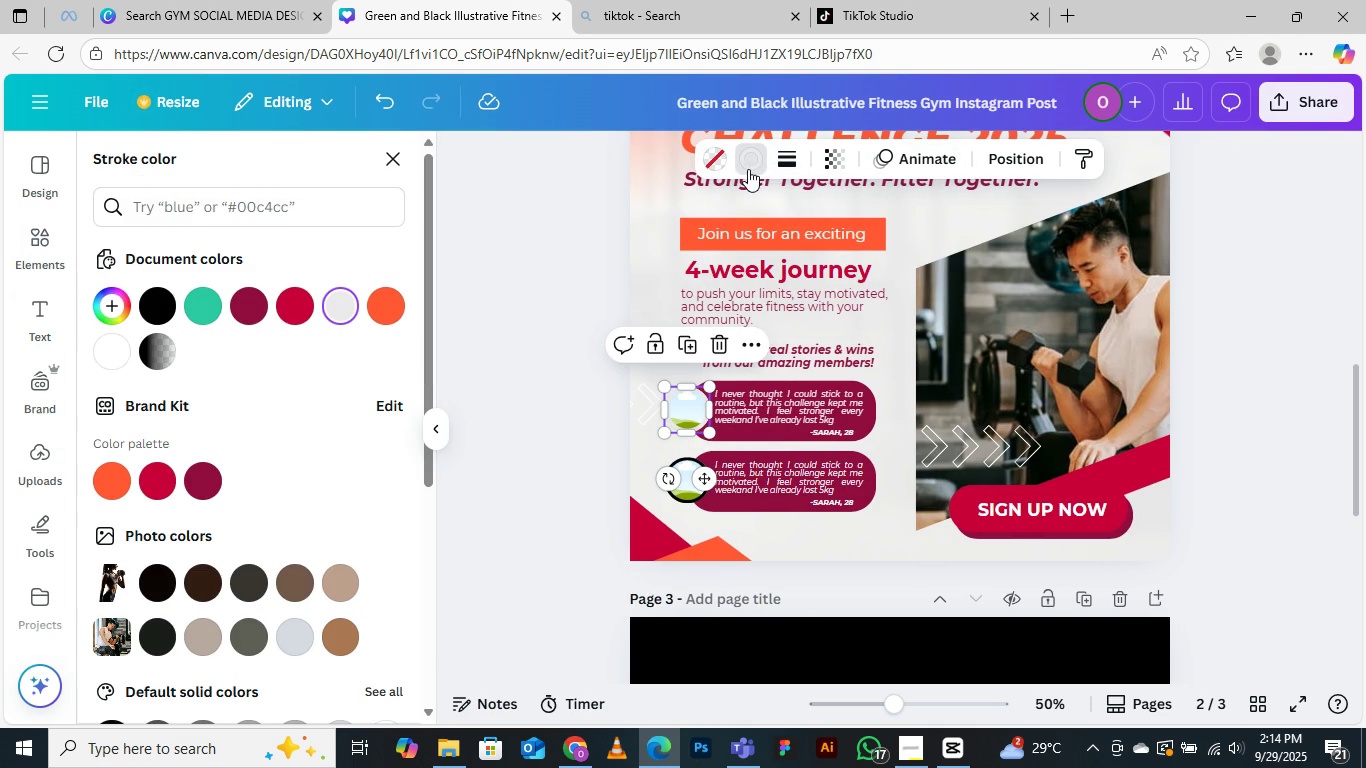 
left_click([748, 165])
 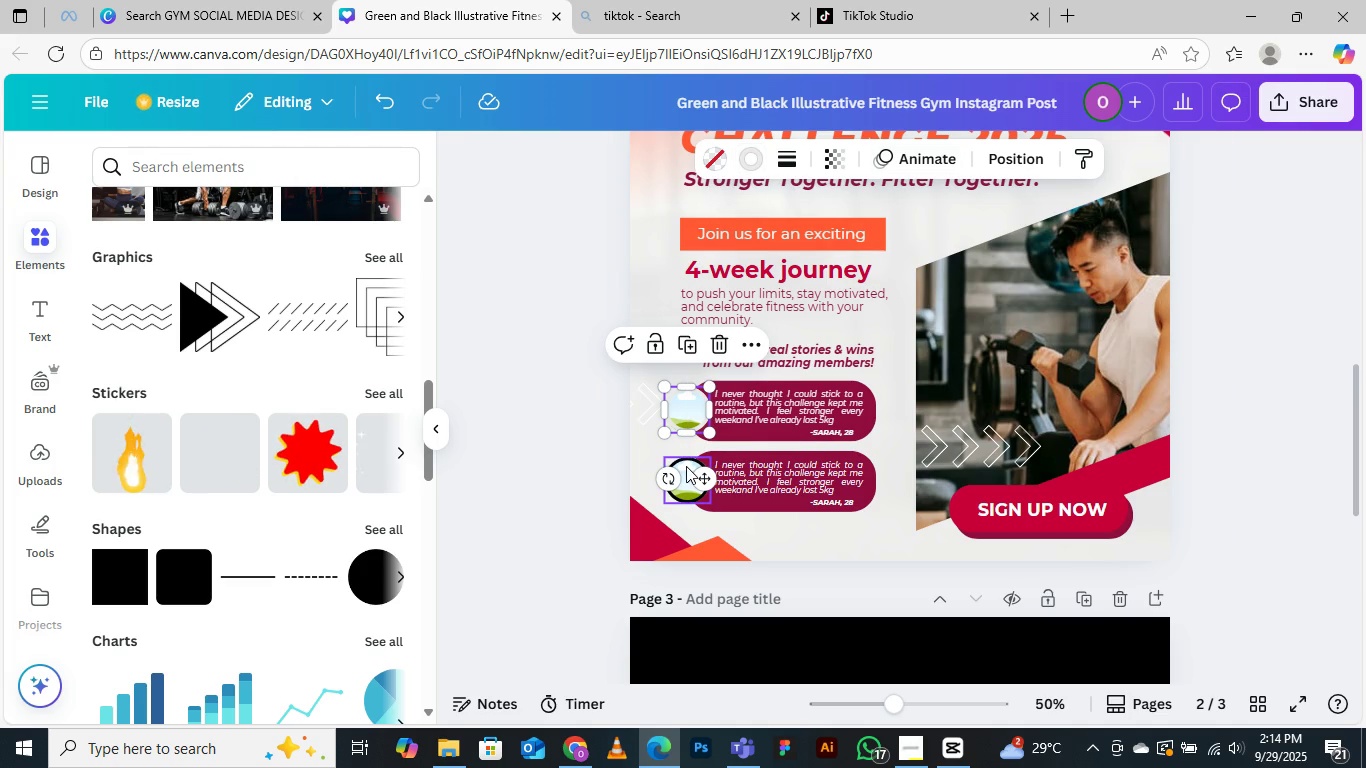 
left_click([686, 466])
 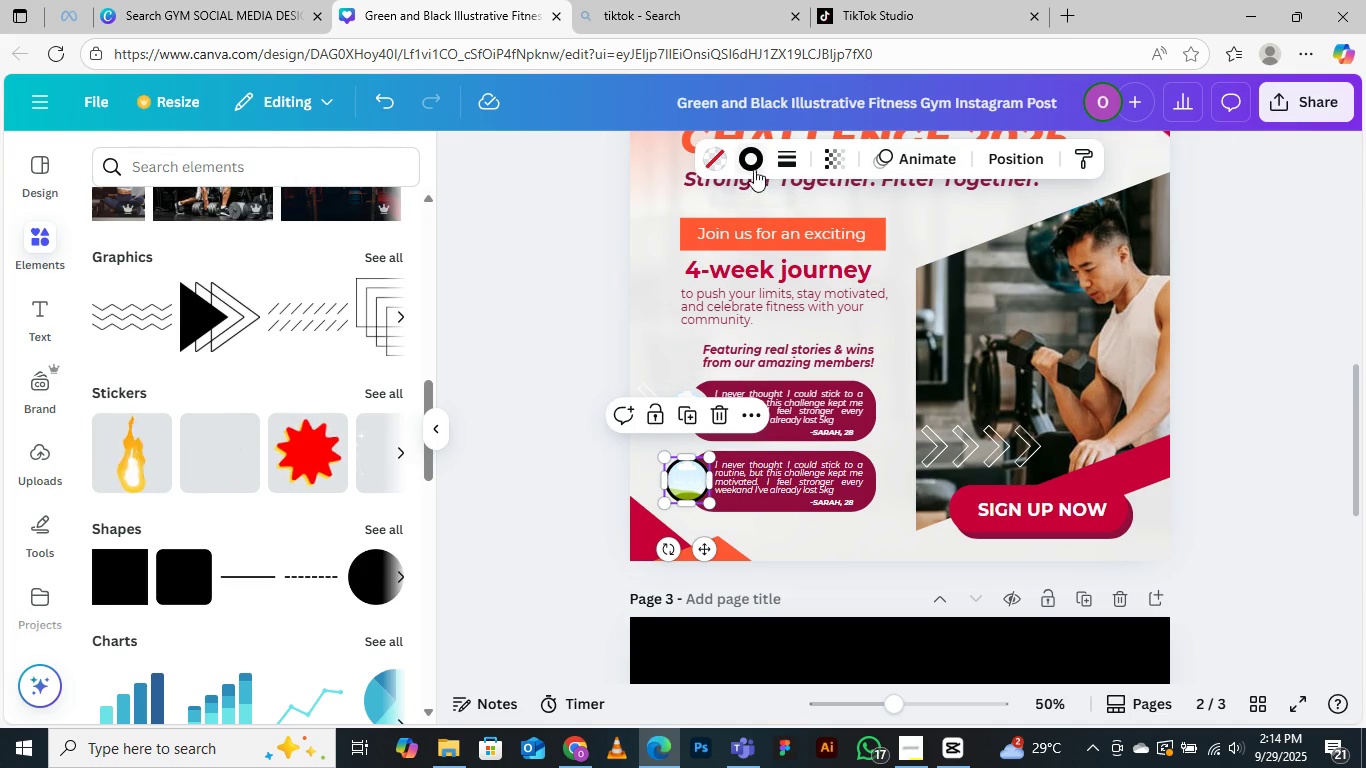 
left_click([751, 160])
 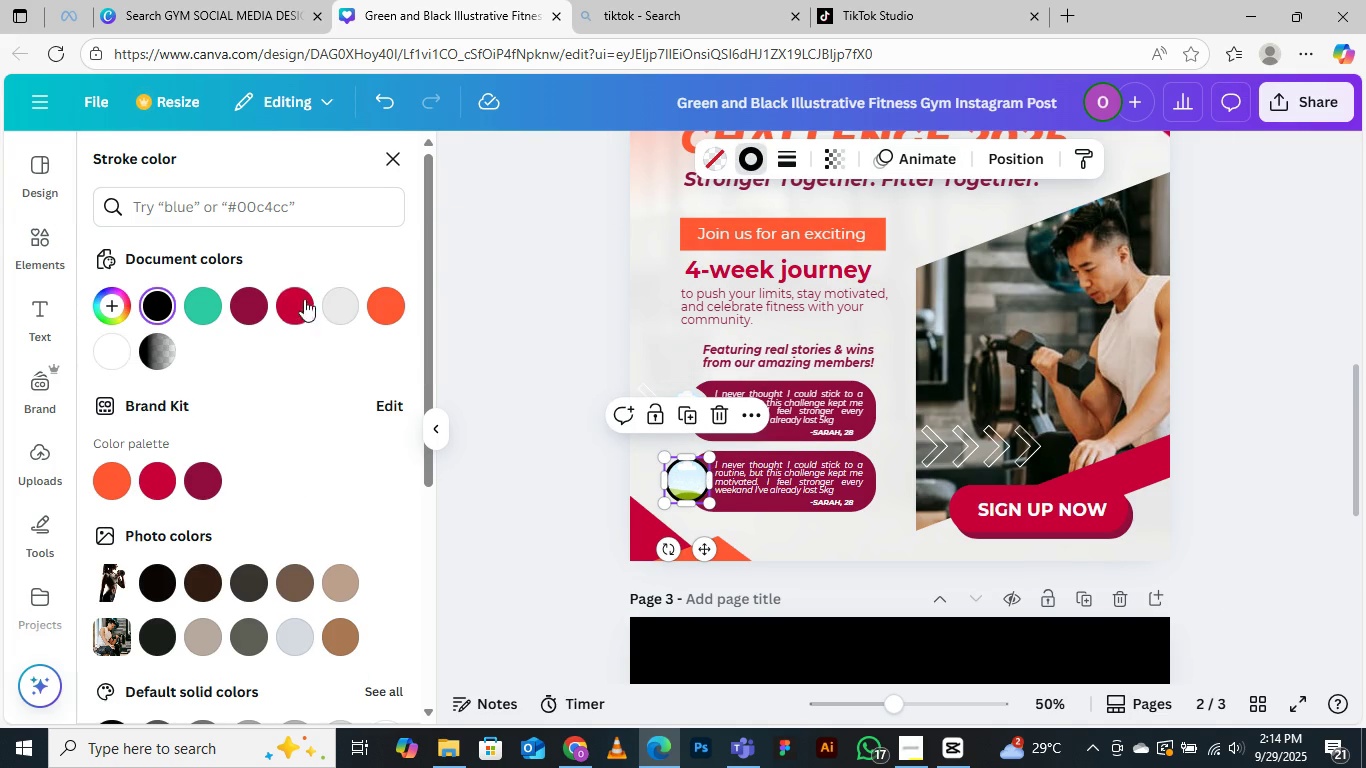 
left_click([345, 299])
 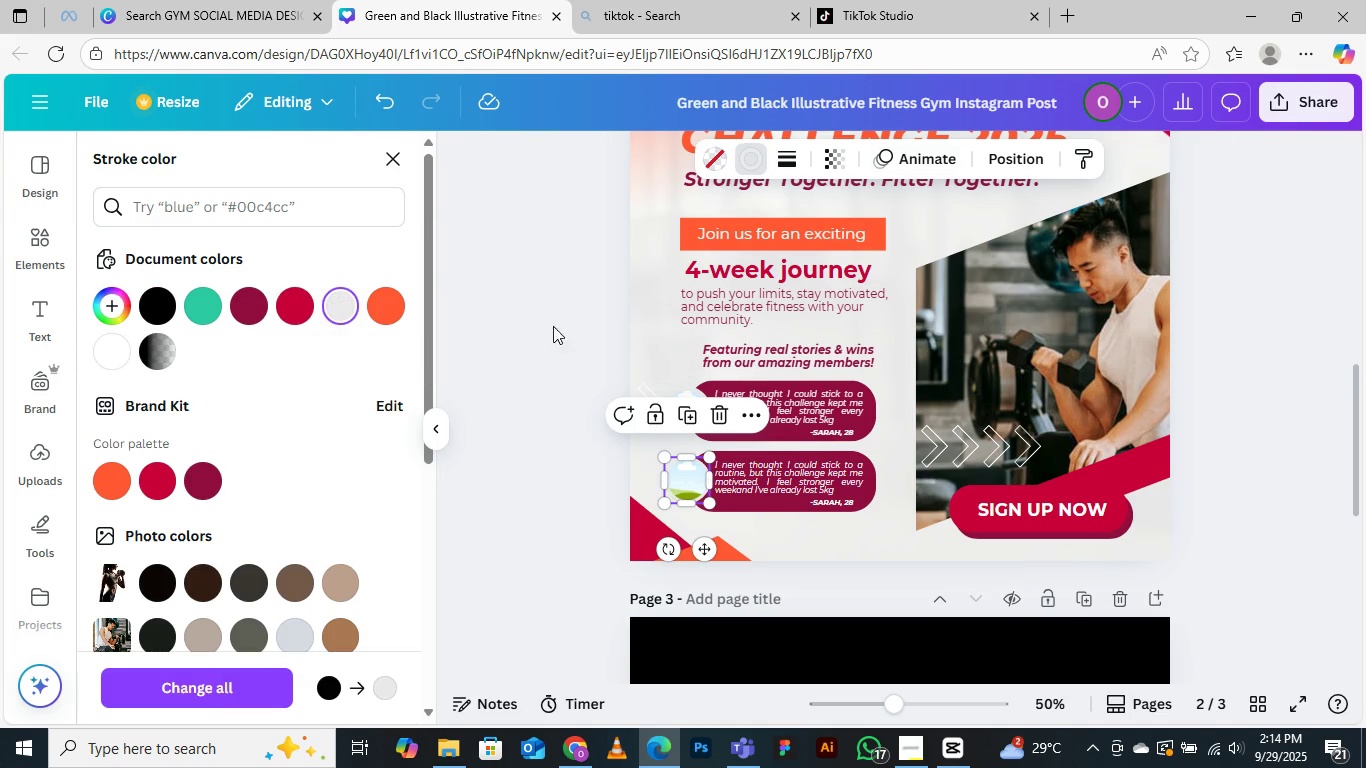 
left_click([574, 302])
 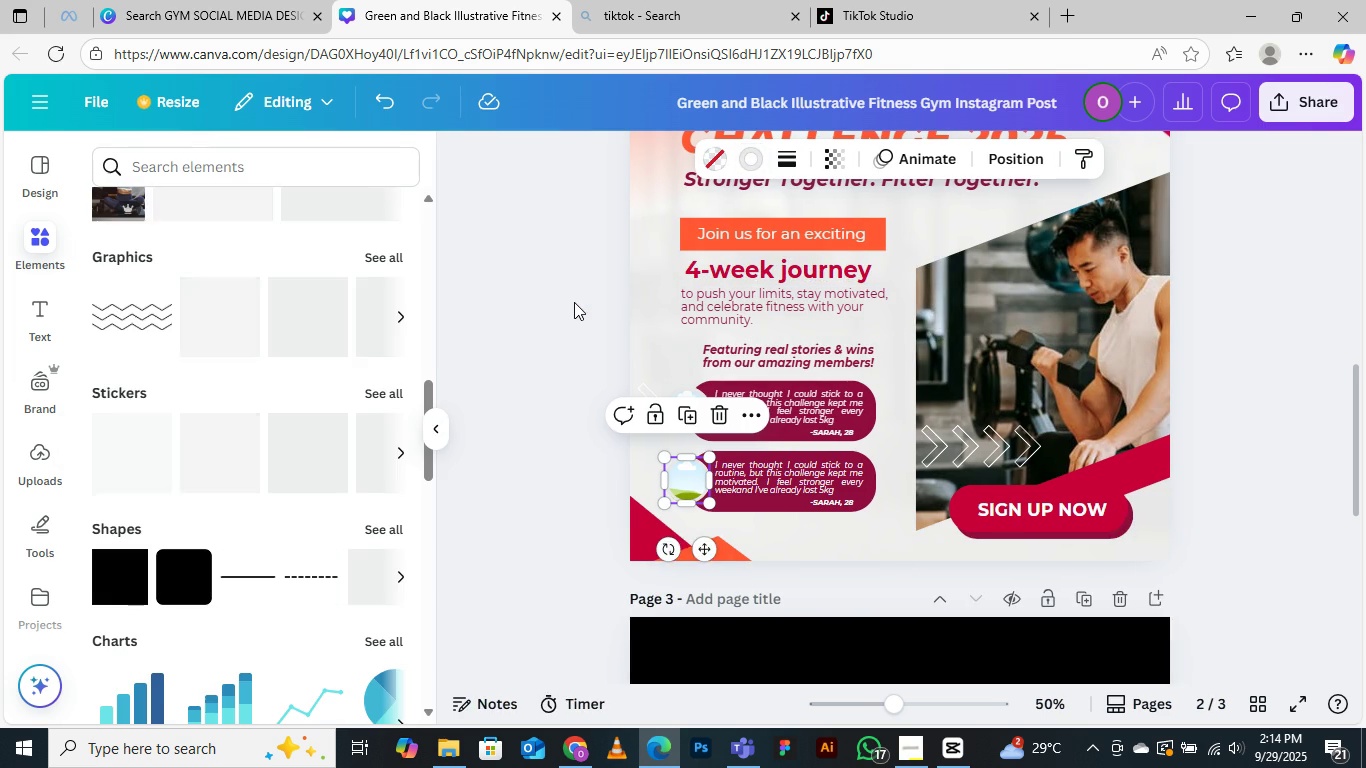 
left_click([574, 302])
 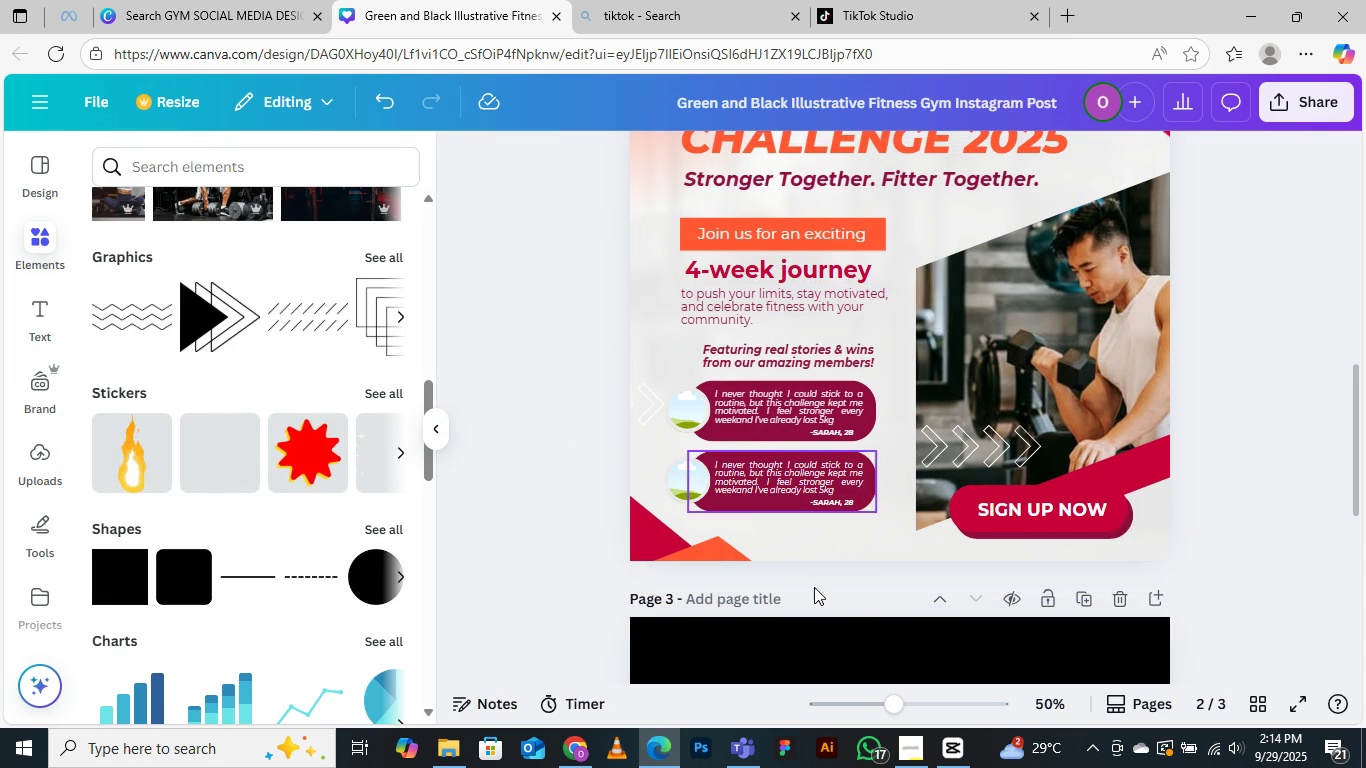 
mouse_move([569, 705])
 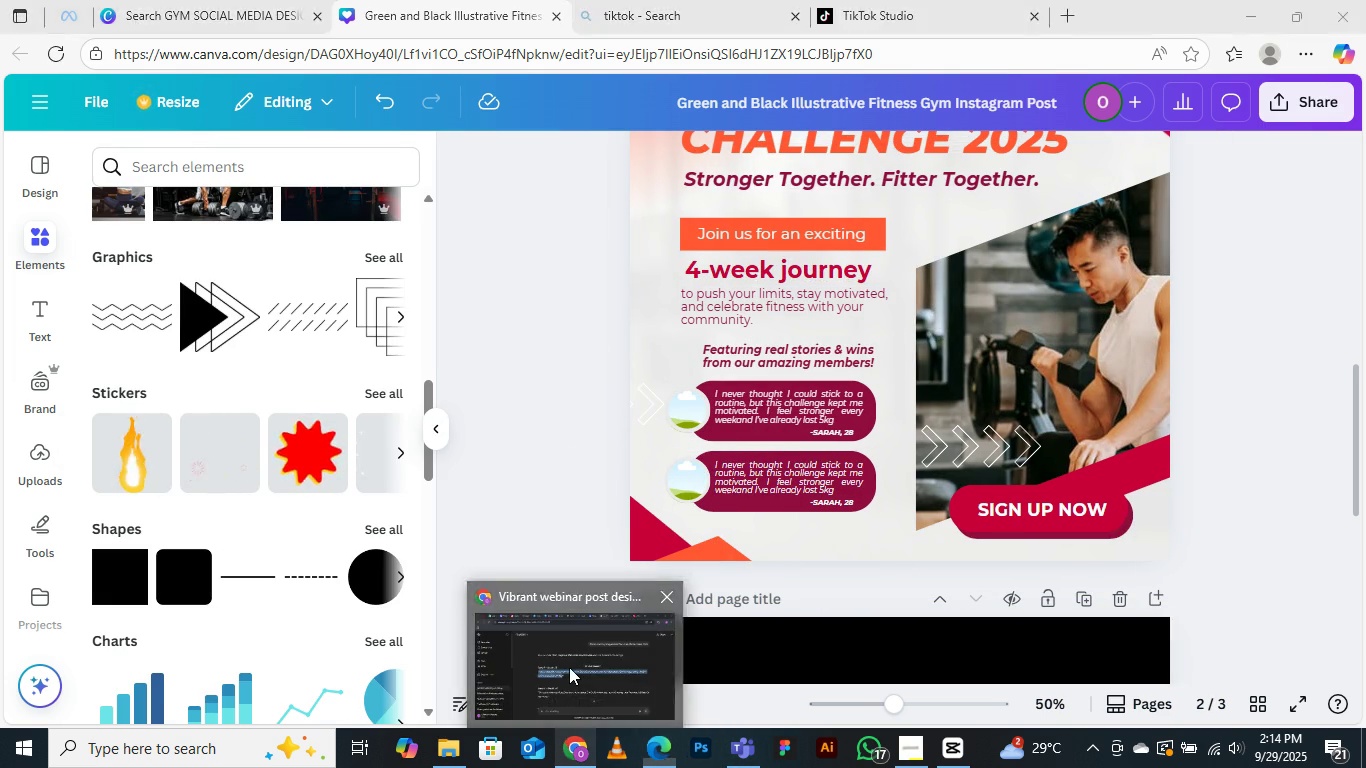 
left_click([569, 667])
 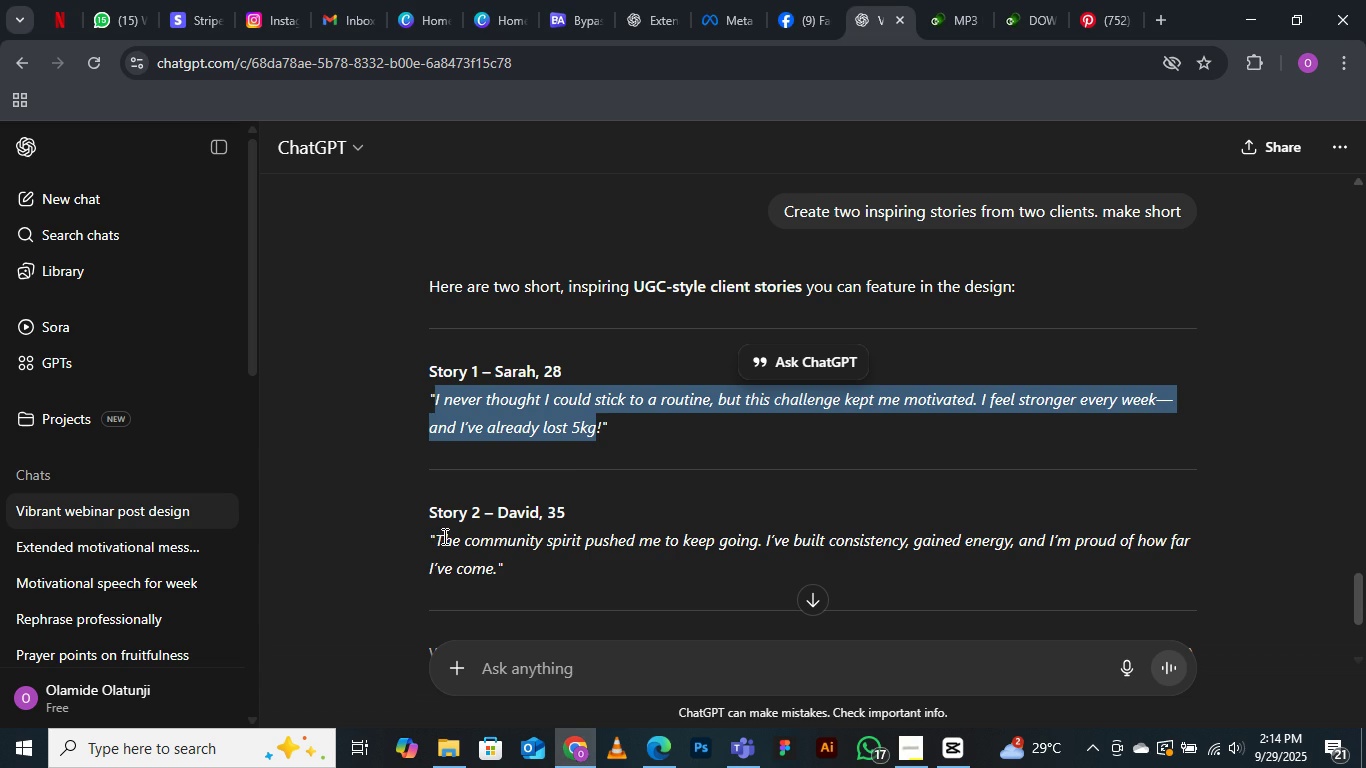 
left_click_drag(start_coordinate=[437, 537], to_coordinate=[499, 564])
 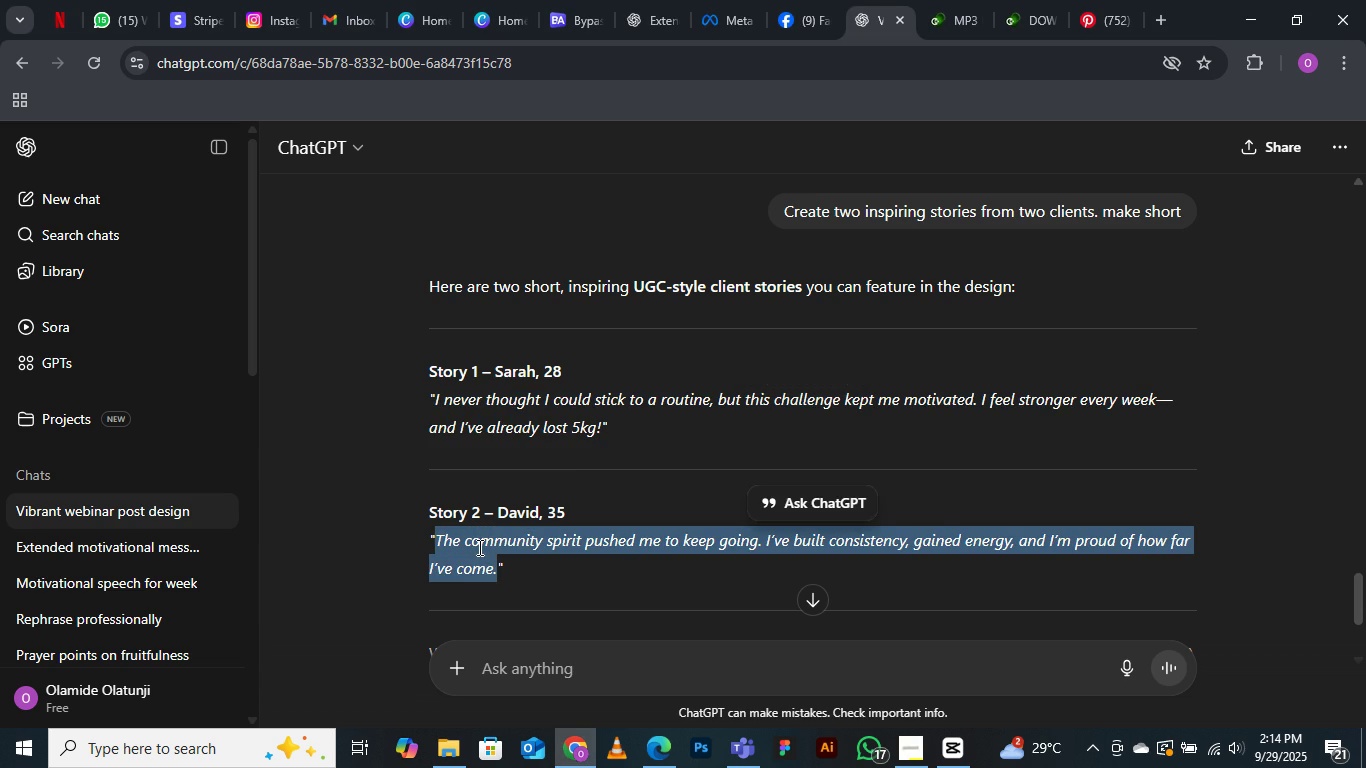 
right_click([478, 547])
 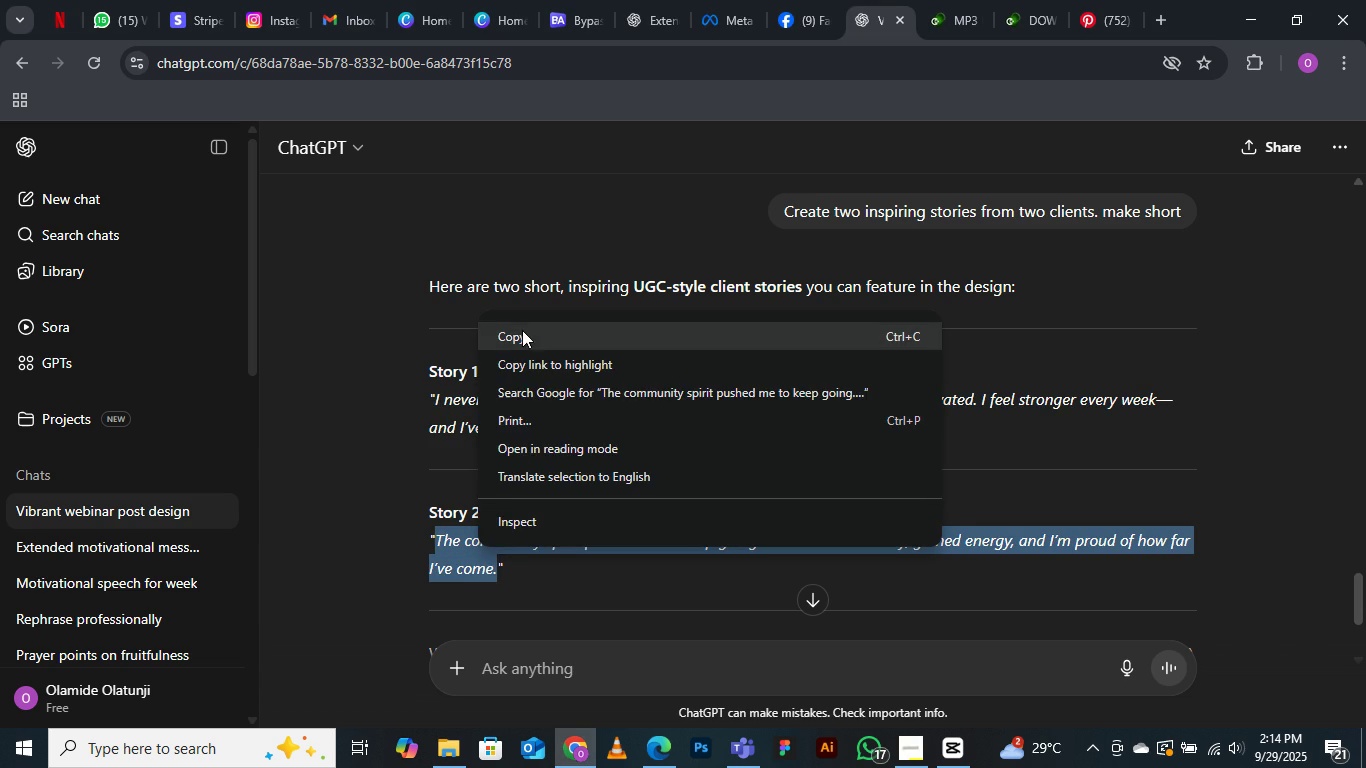 
left_click([522, 330])
 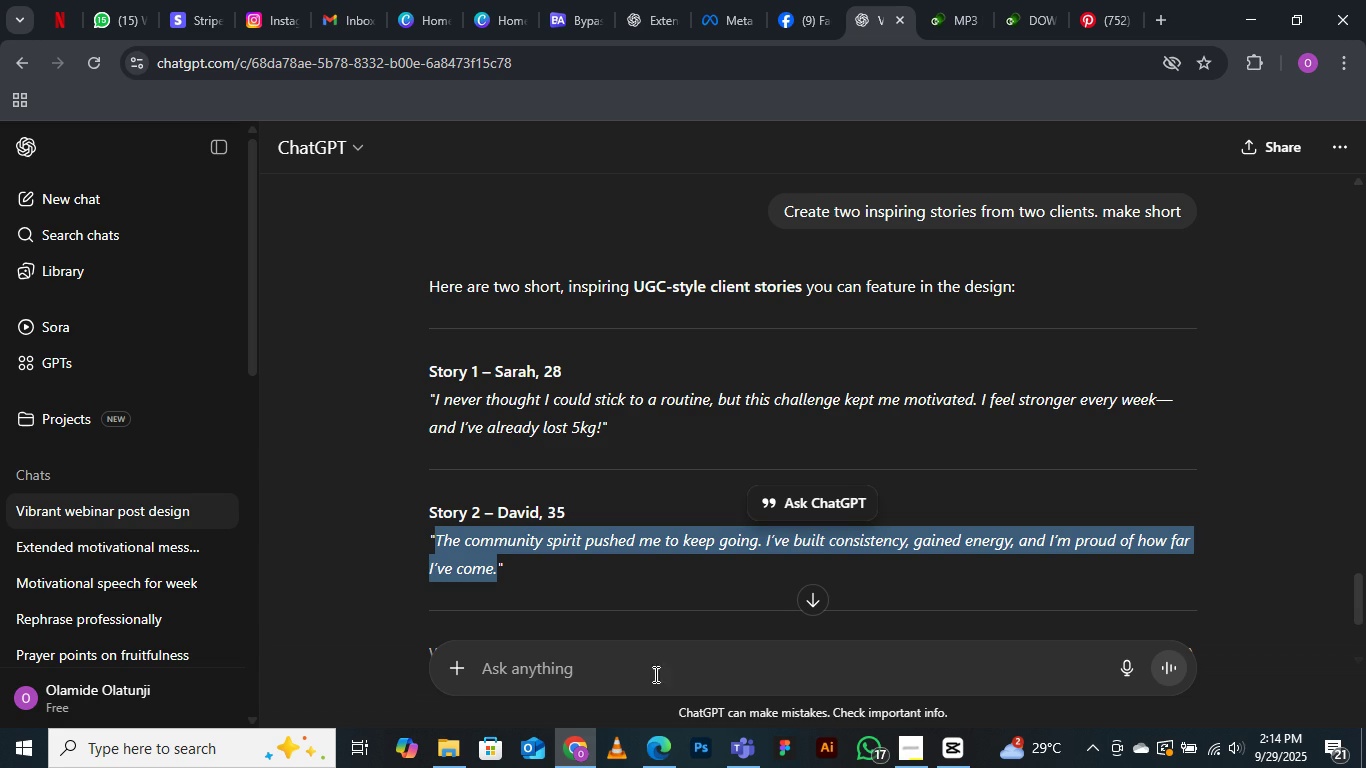 
left_click([656, 743])
 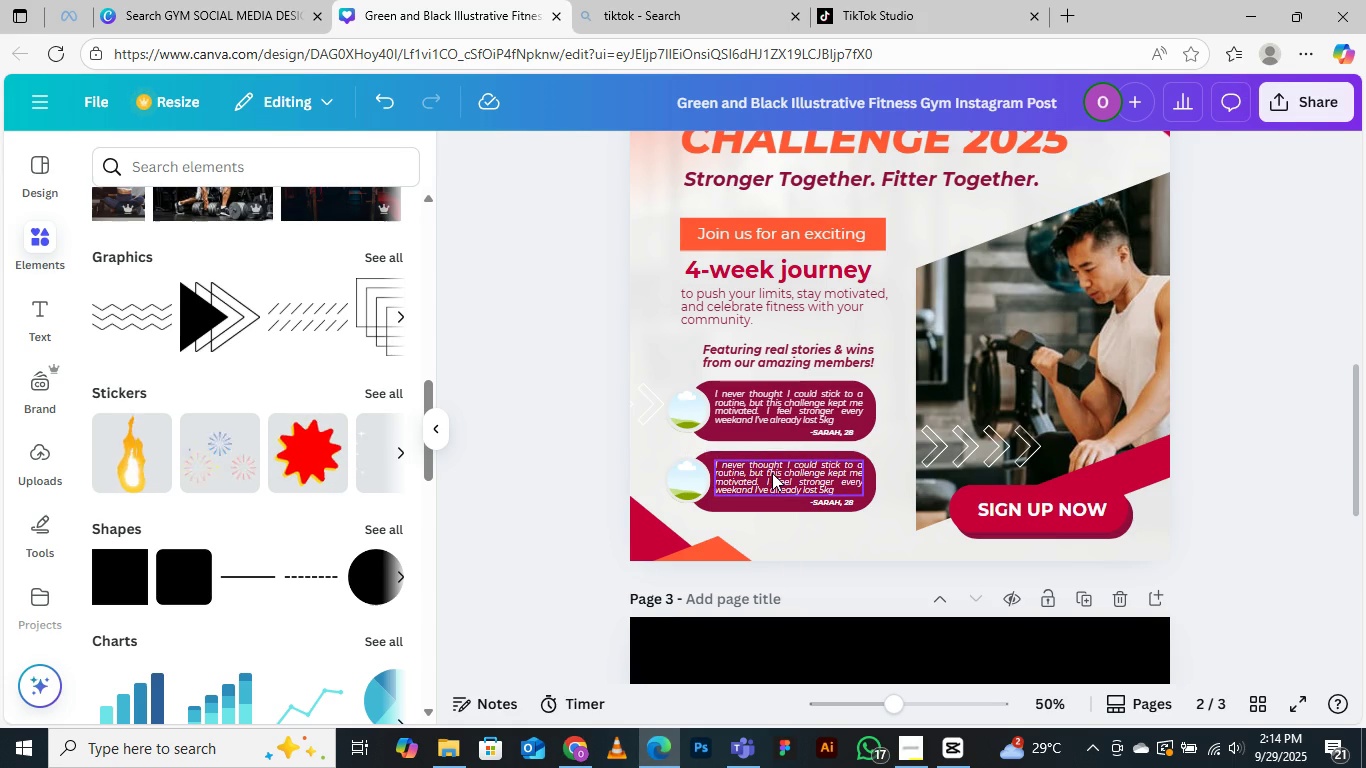 
double_click([772, 473])
 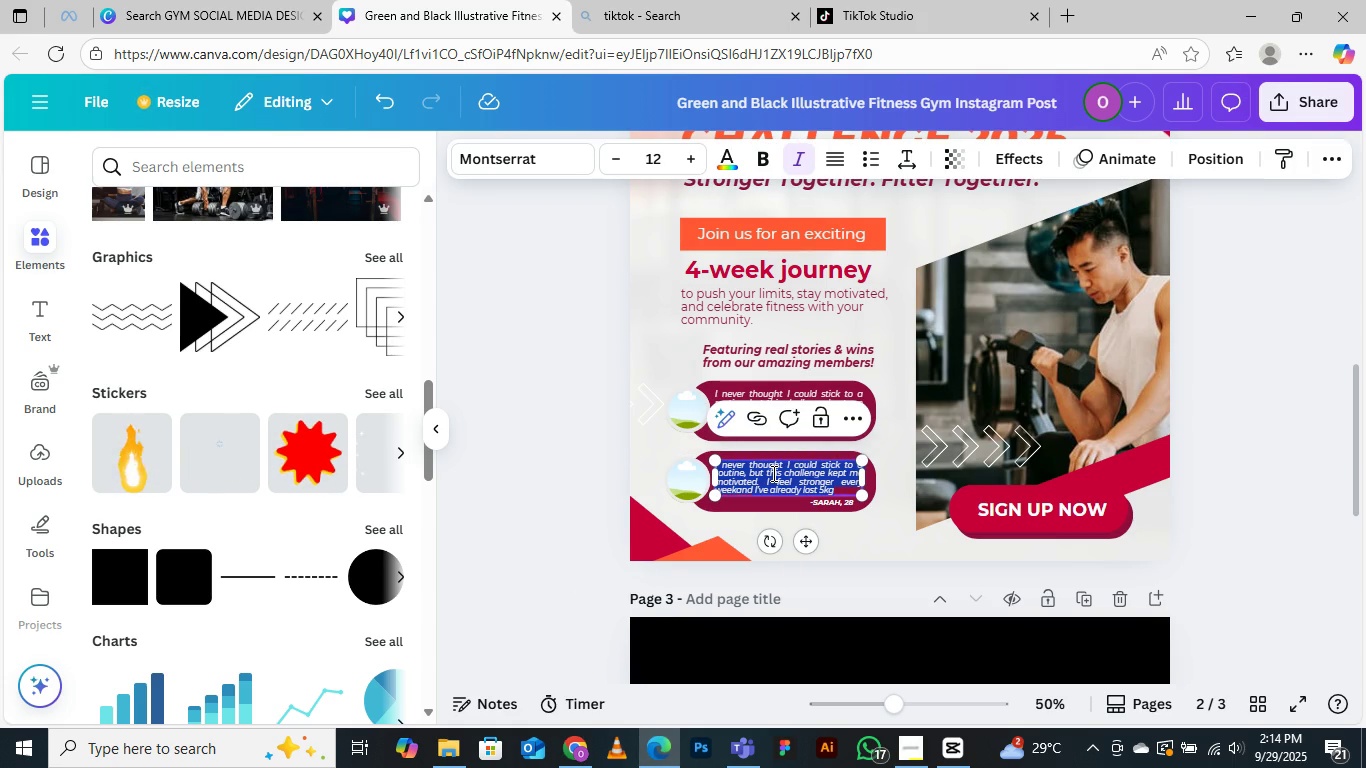 
key(Control+V)
 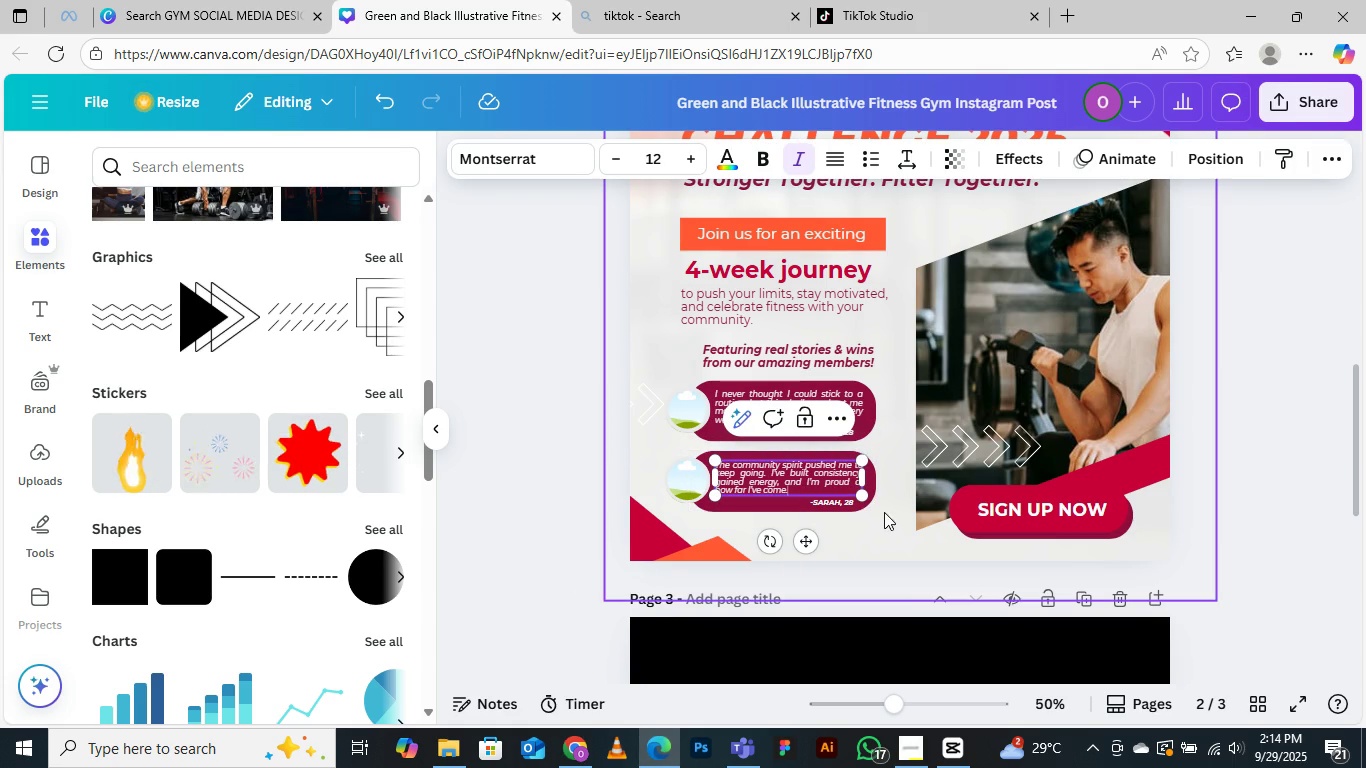 
left_click([882, 538])
 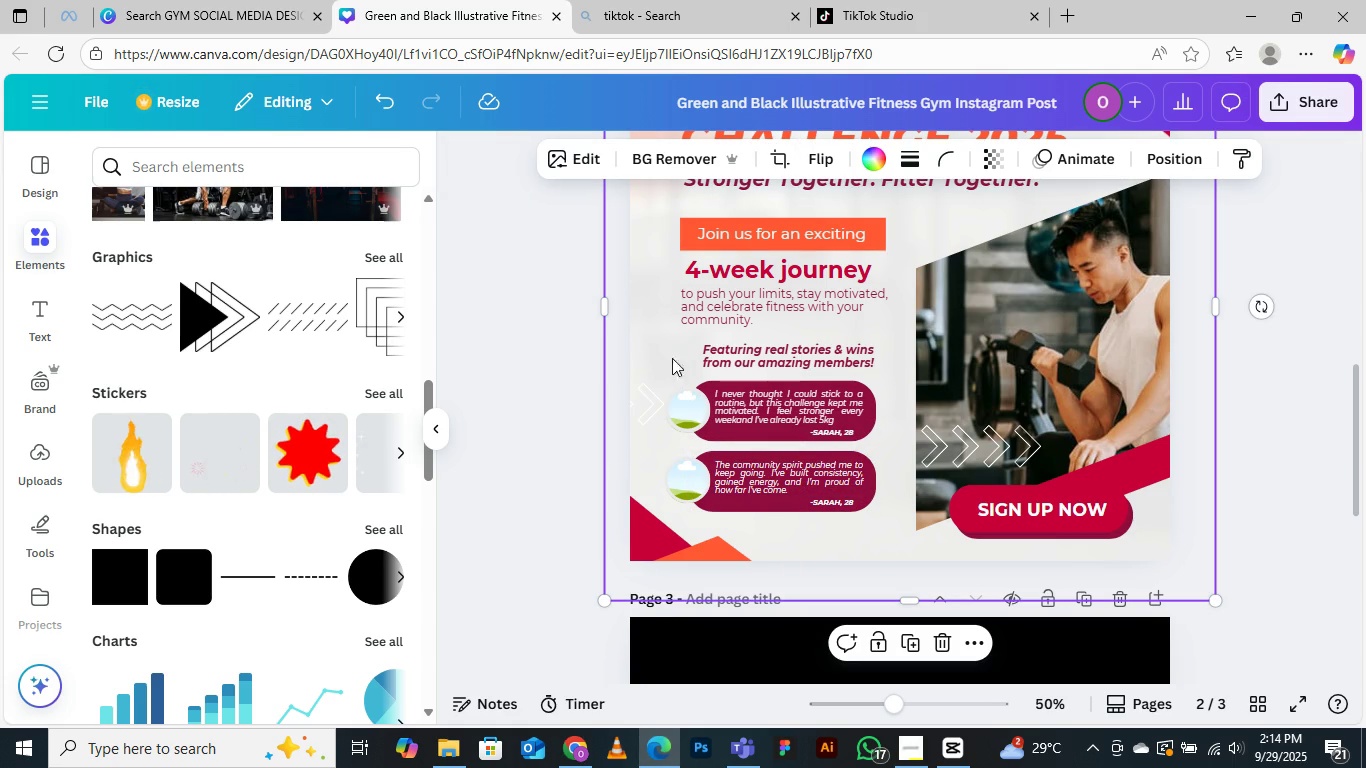 
left_click_drag(start_coordinate=[795, 357], to_coordinate=[771, 356])
 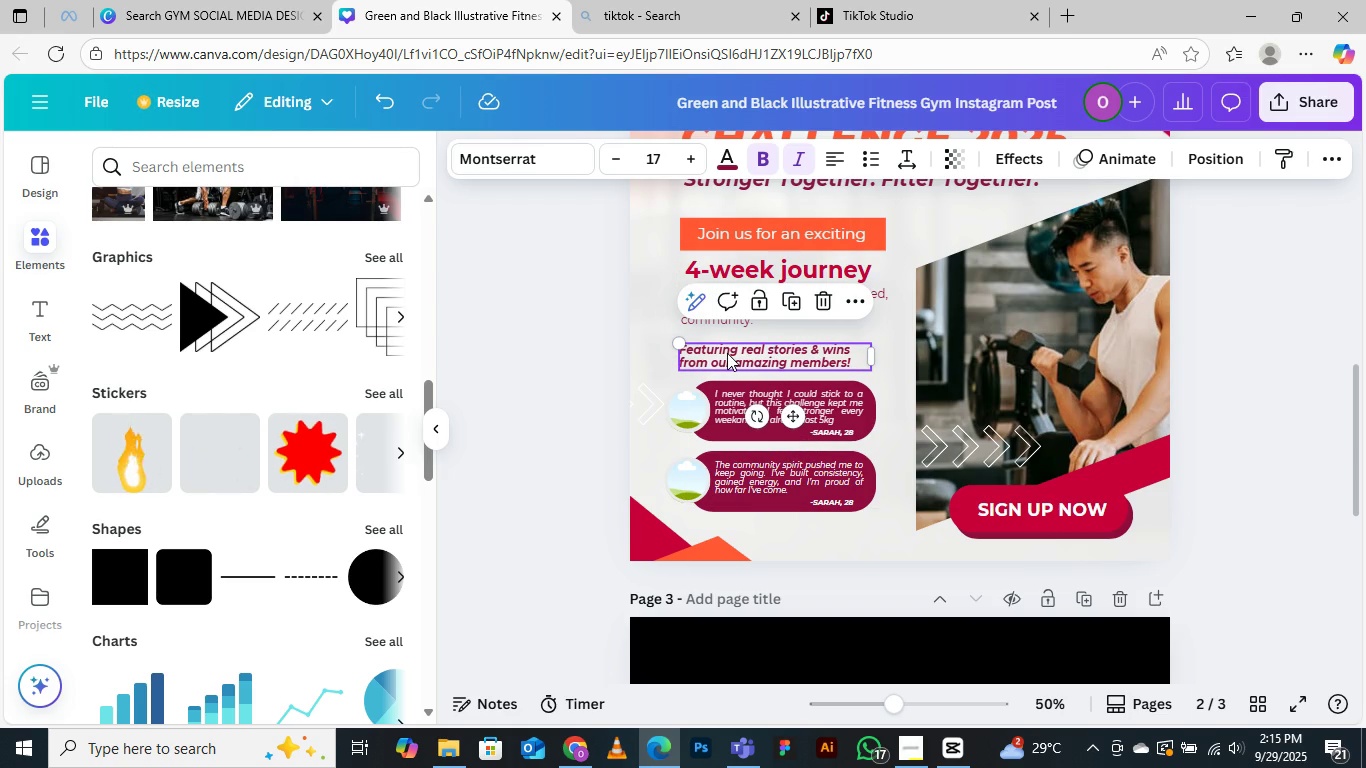 
double_click([727, 353])
 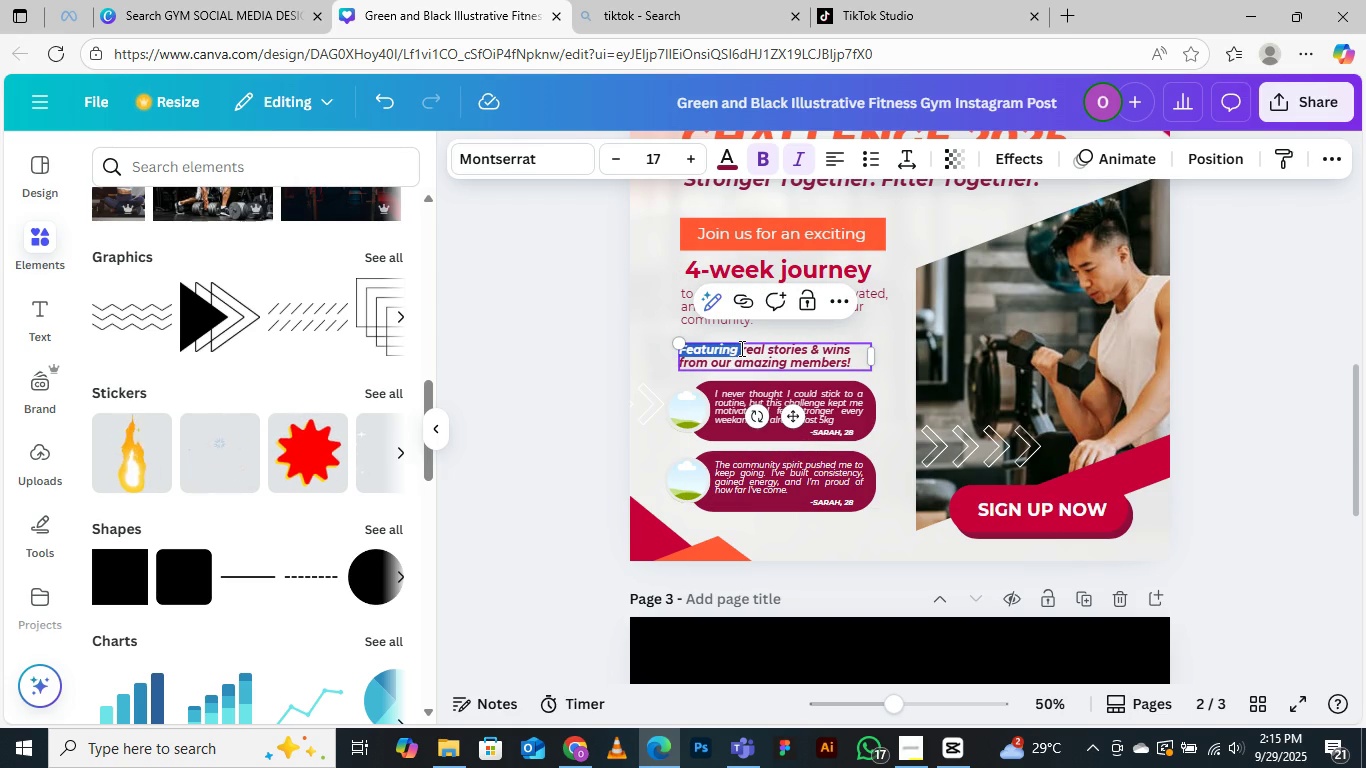 
left_click([740, 348])
 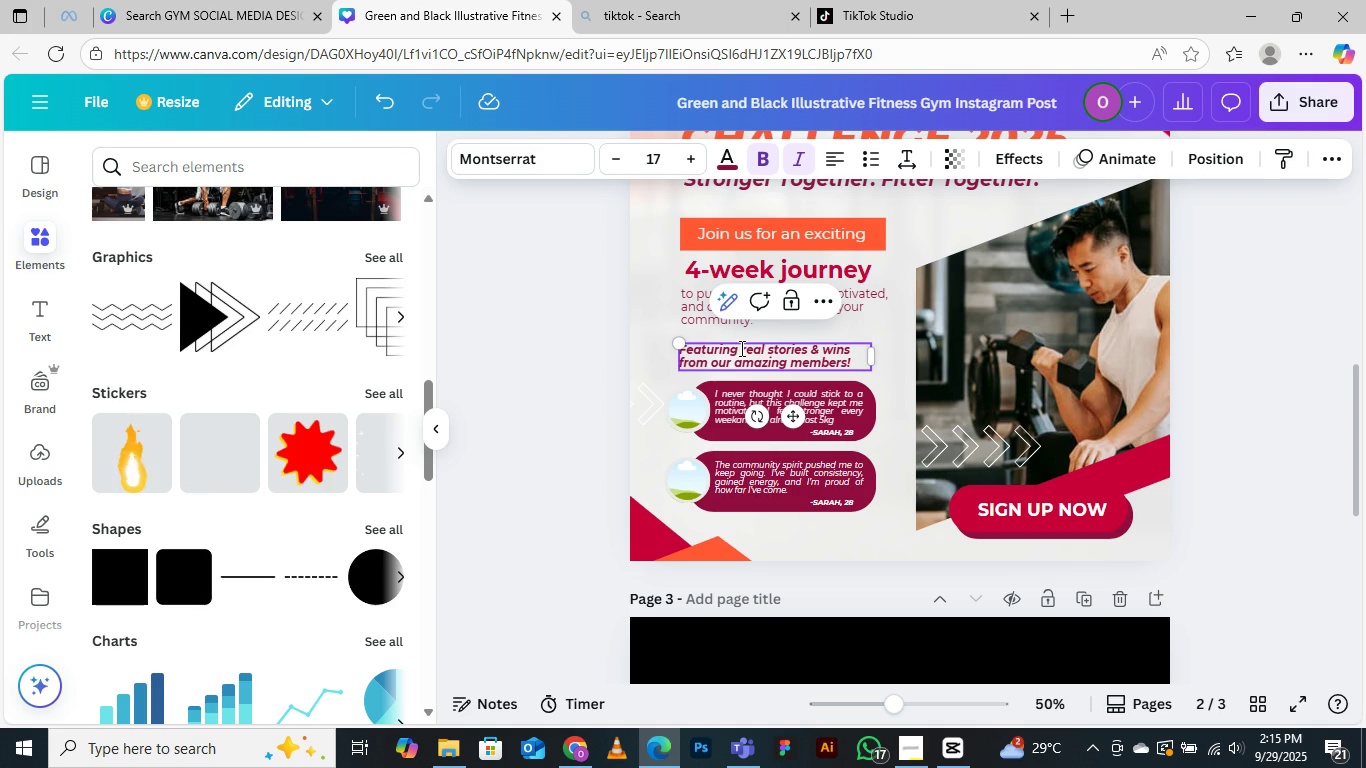 
hold_key(key=Backspace, duration=0.87)
 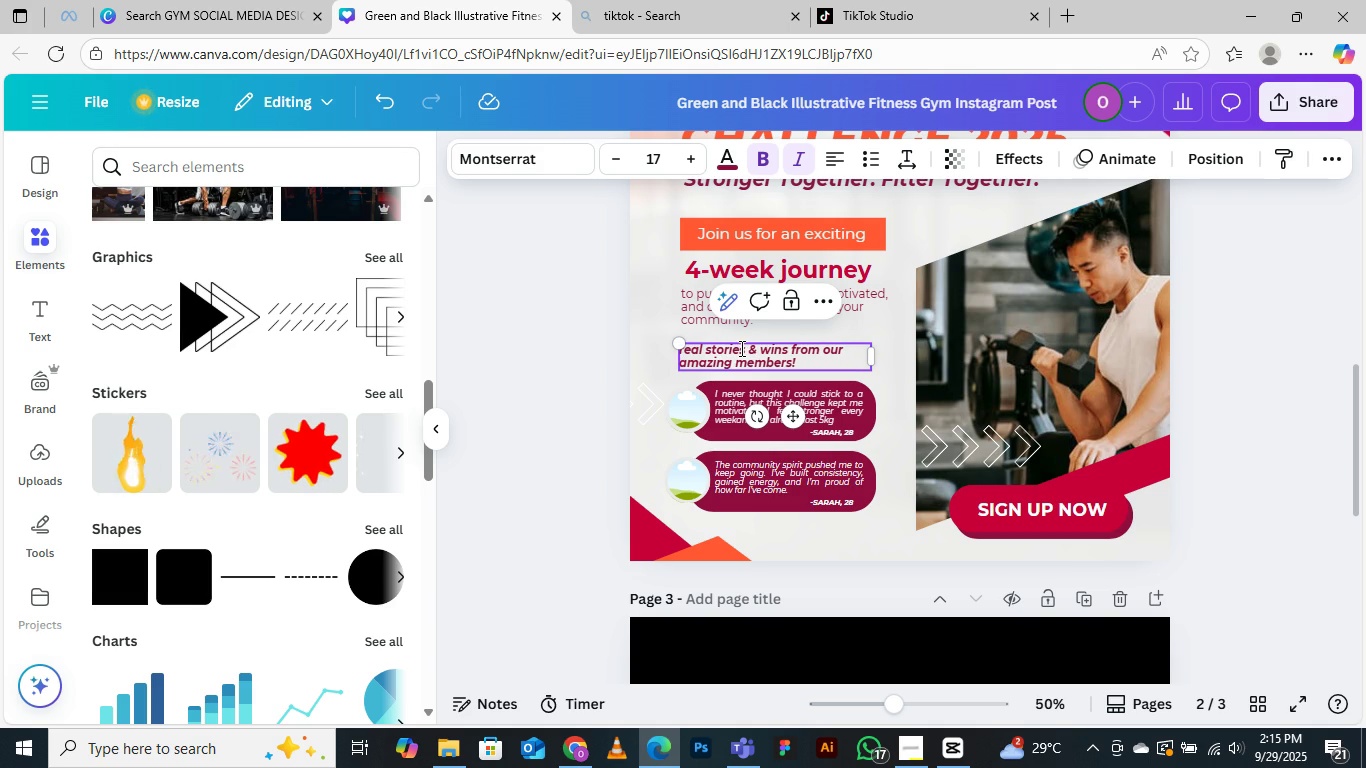 
key(Backspace)
 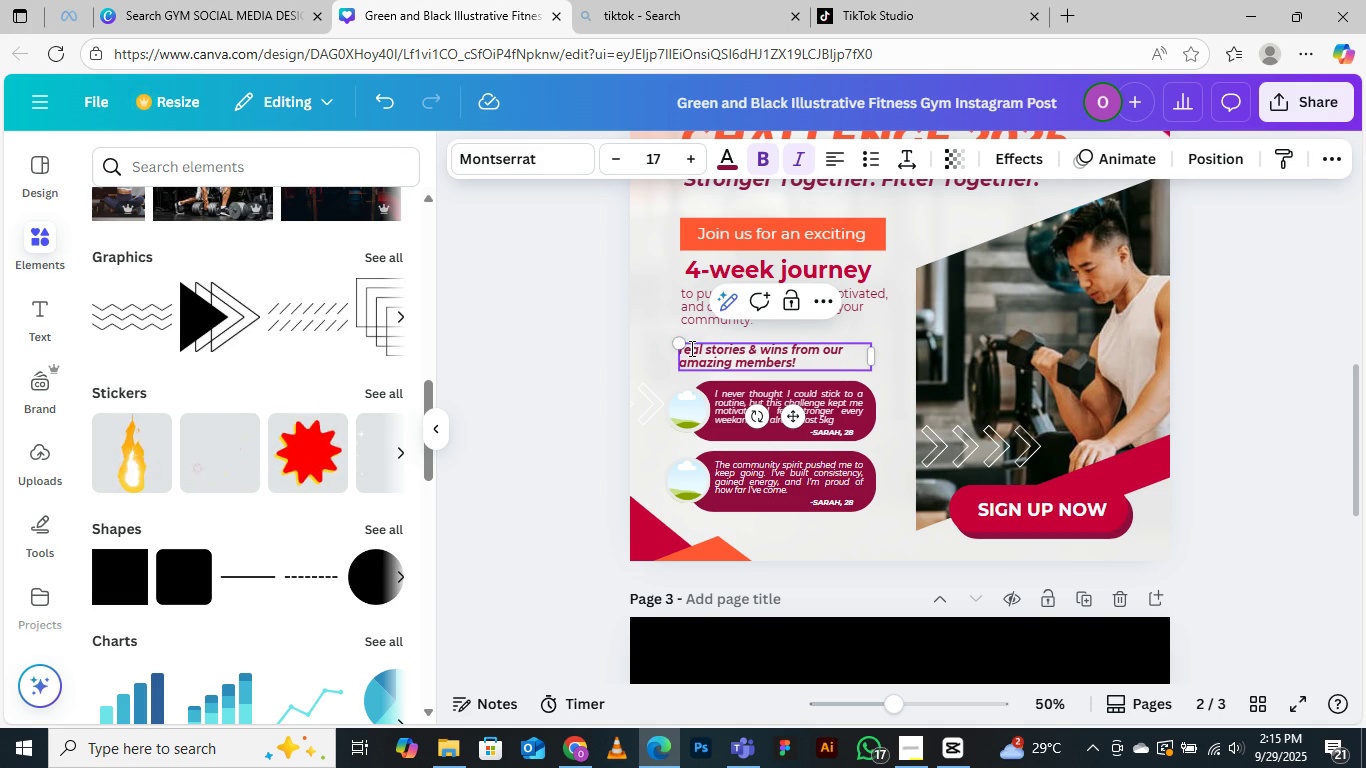 
left_click([687, 349])
 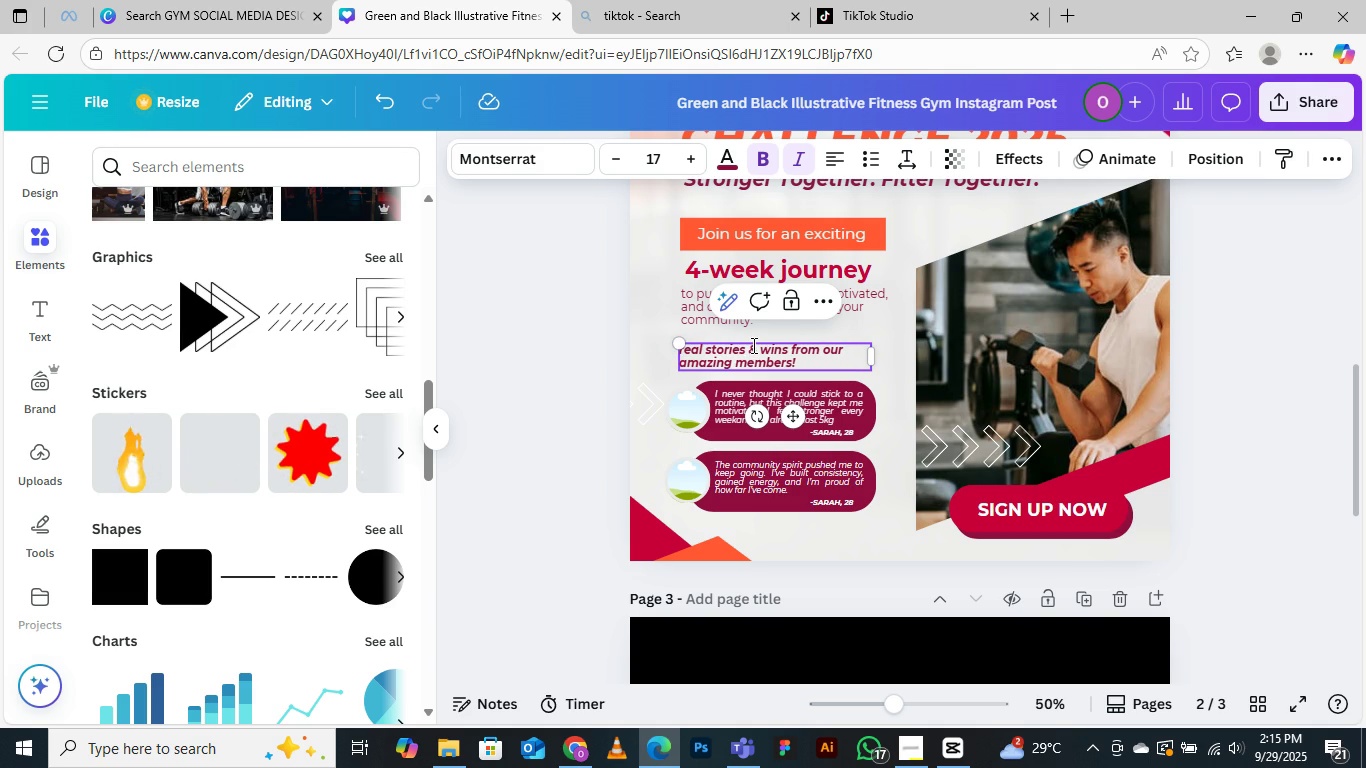 
key(Backspace)
 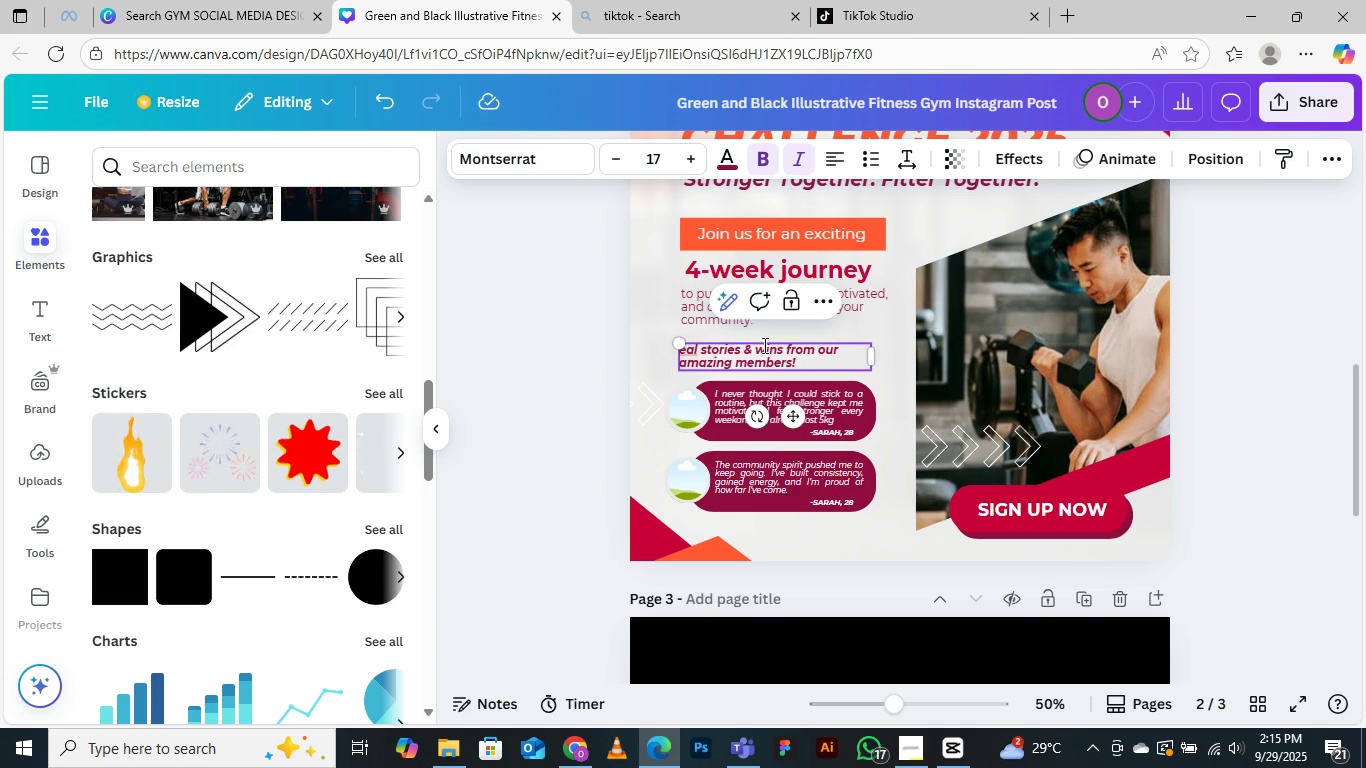 
key(CapsLock)
 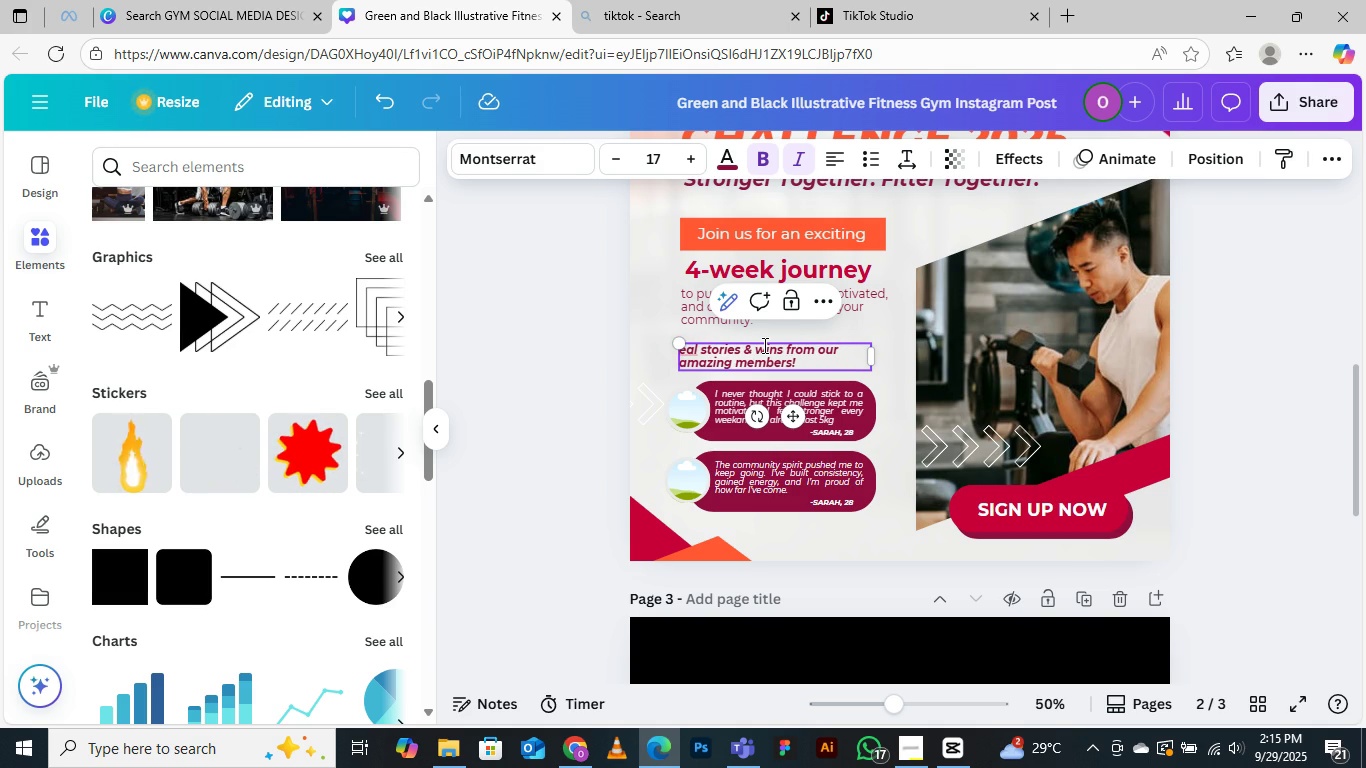 
key(CapsLock)
 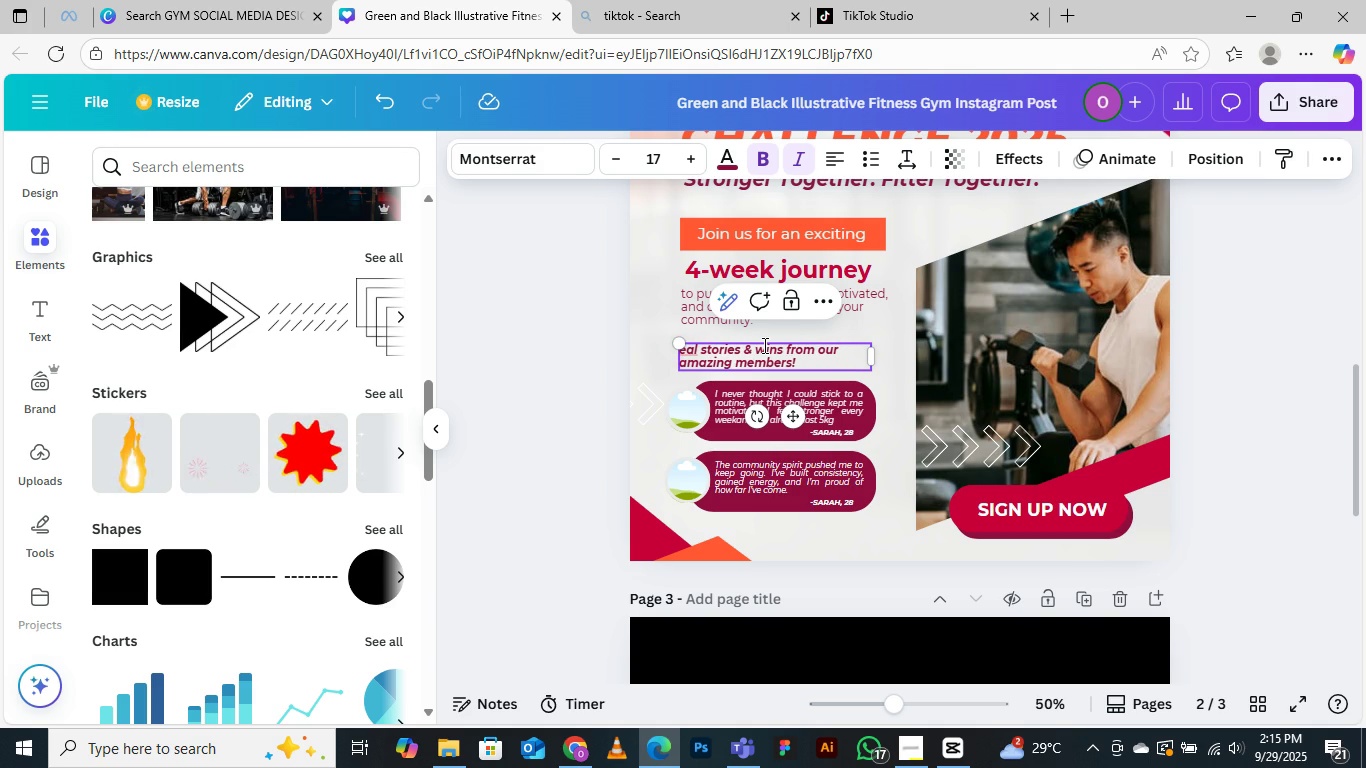 
key(R)
 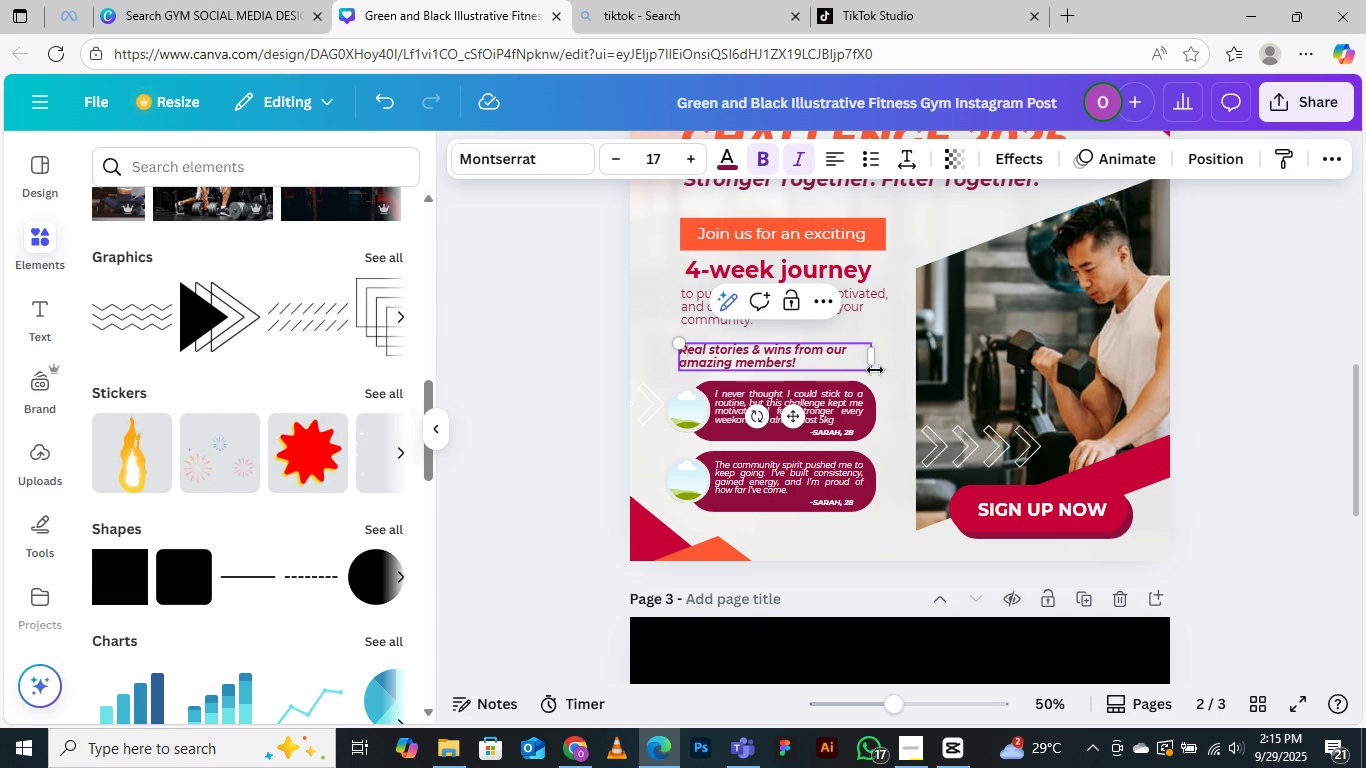 
left_click([553, 352])
 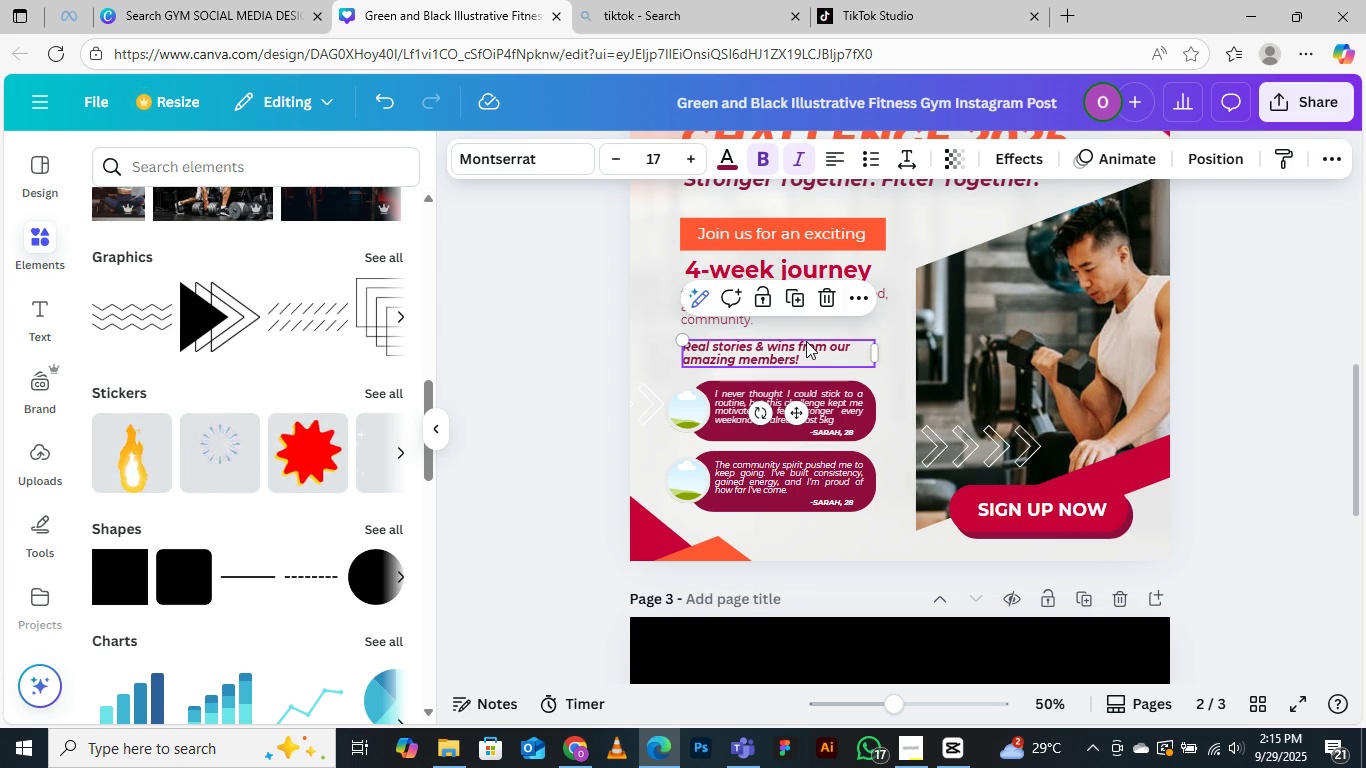 
left_click([730, 152])
 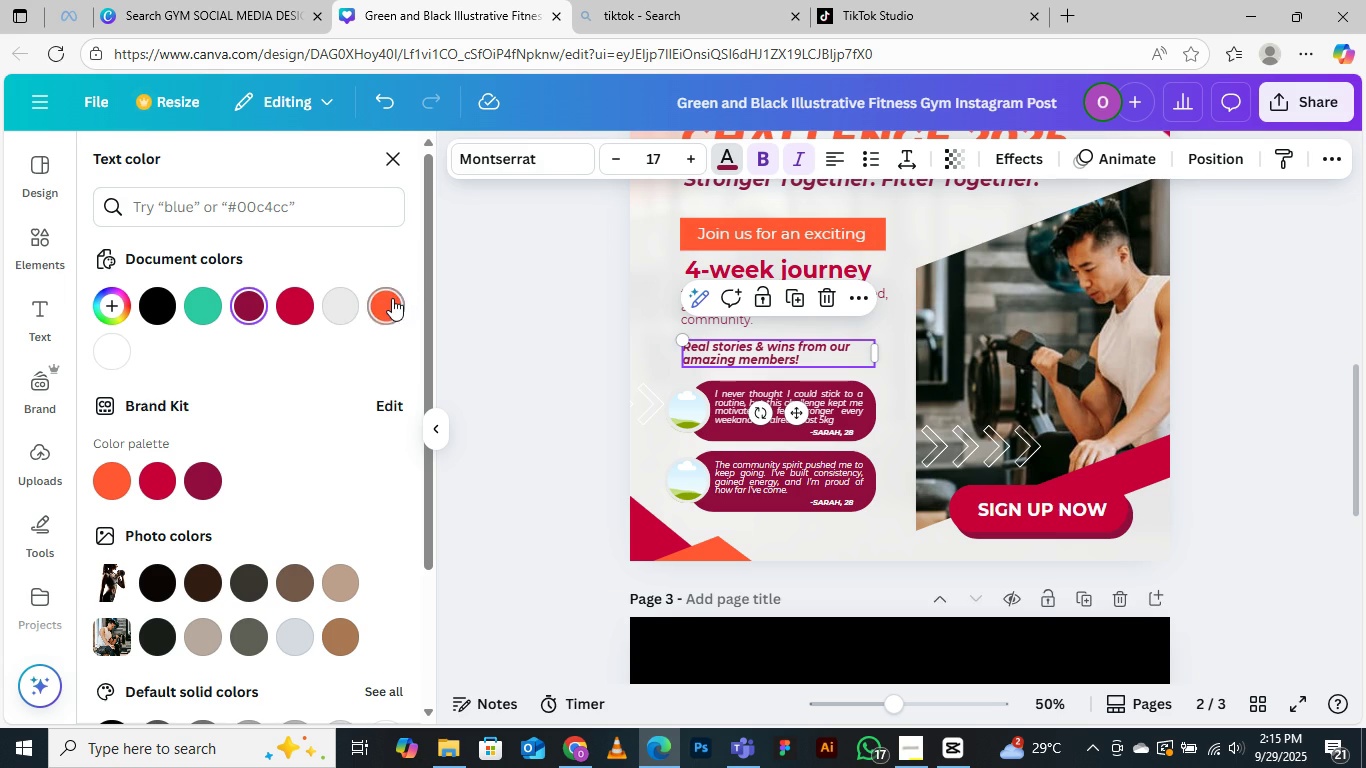 
left_click([392, 298])
 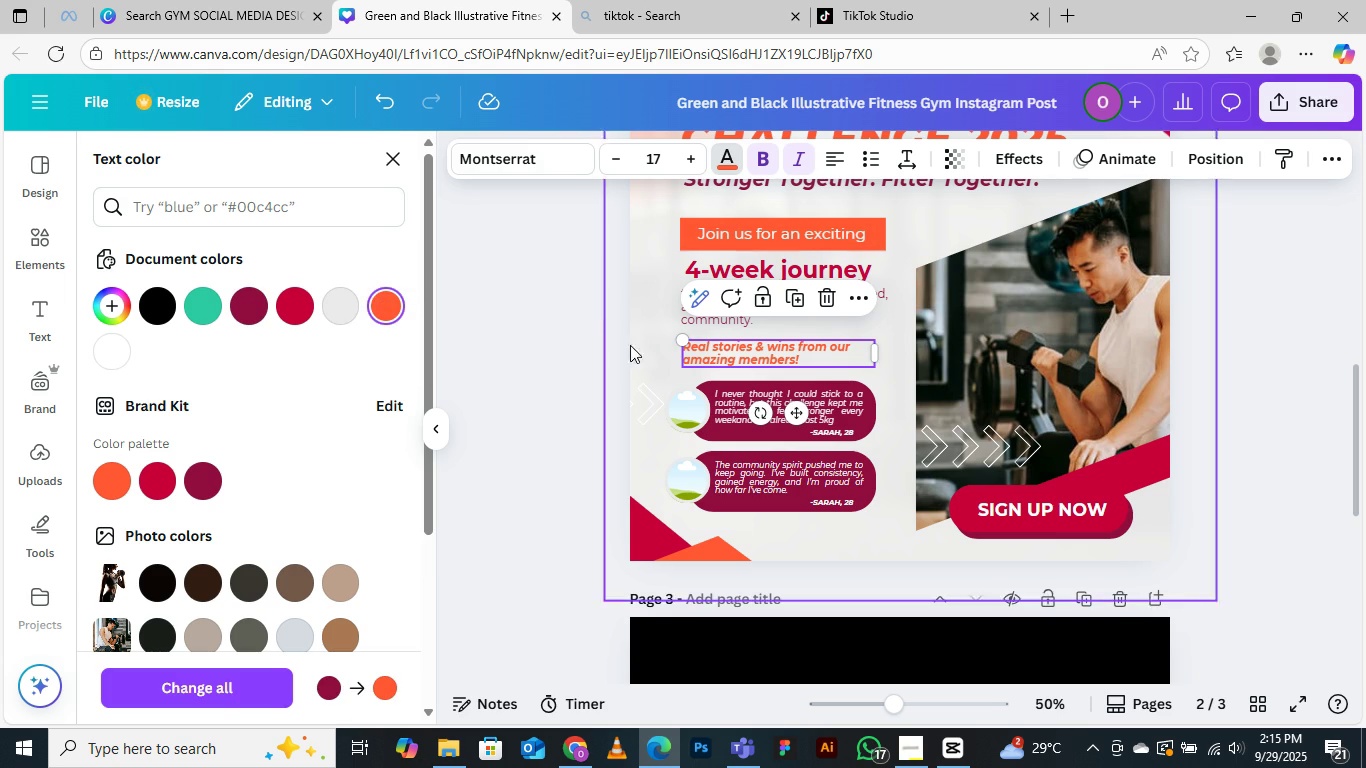 
left_click([568, 317])
 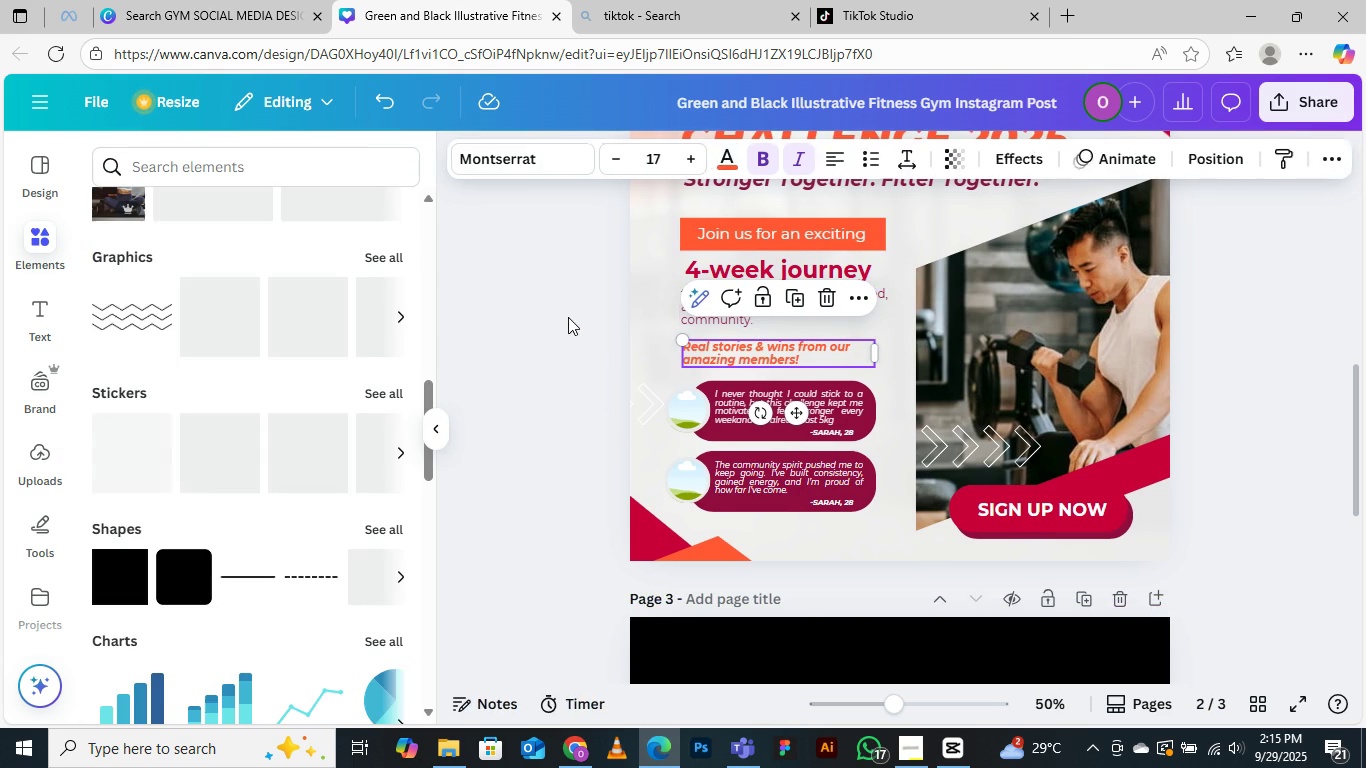 
left_click([568, 317])
 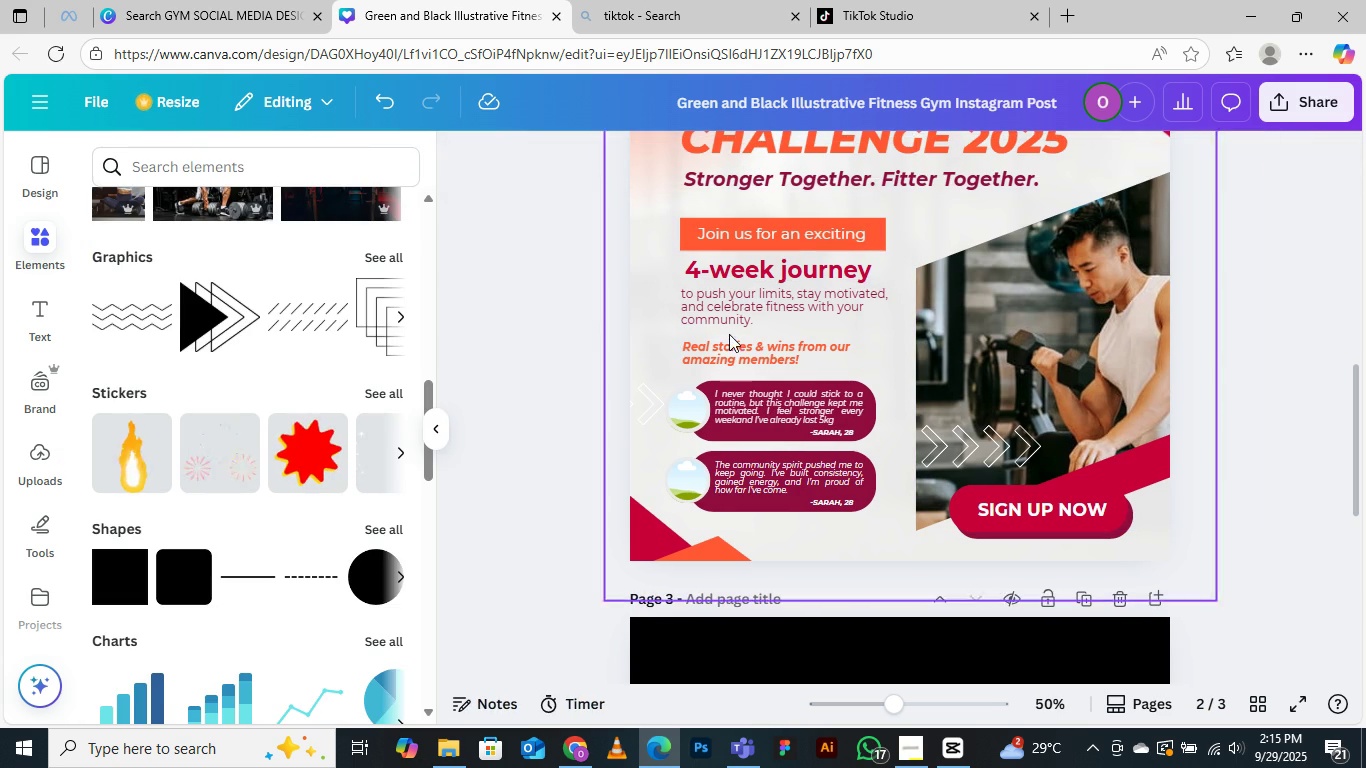 
left_click([744, 346])
 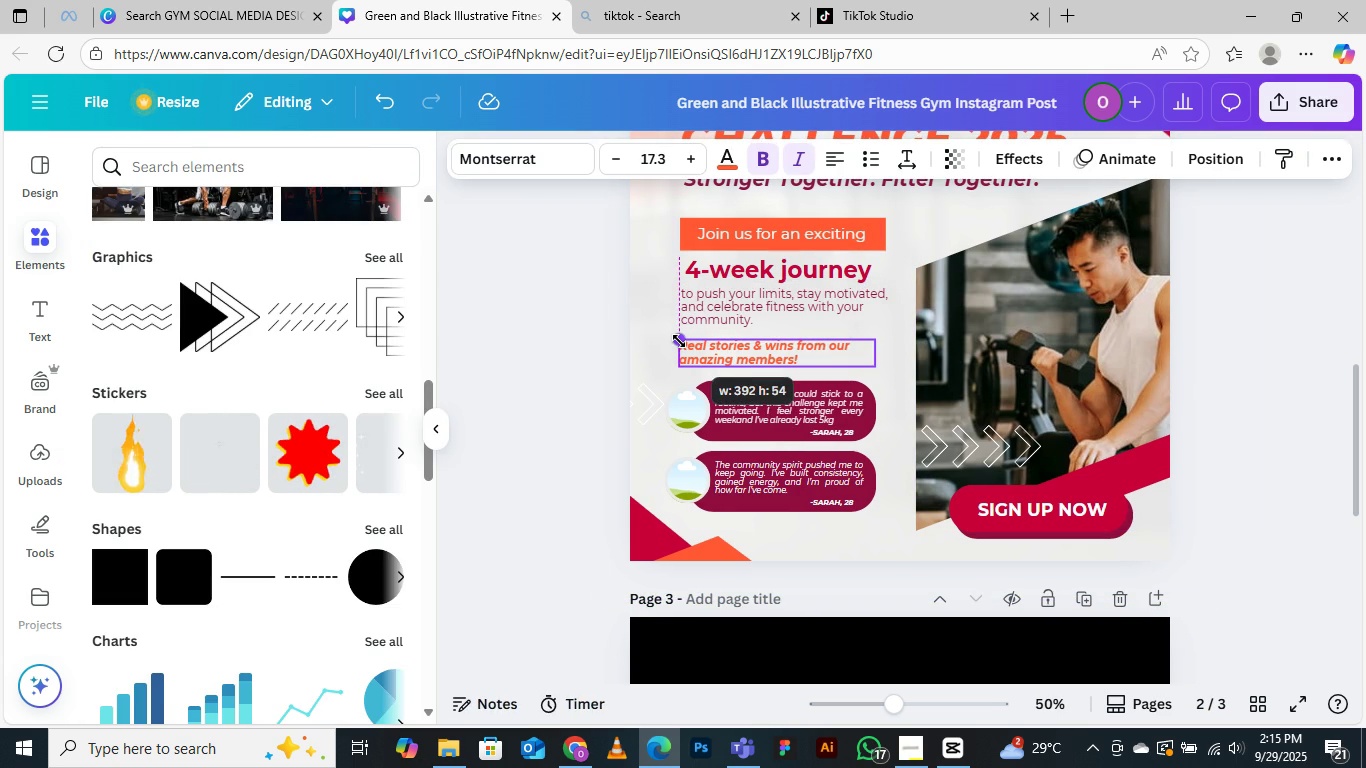 
left_click_drag(start_coordinate=[708, 354], to_coordinate=[713, 356])
 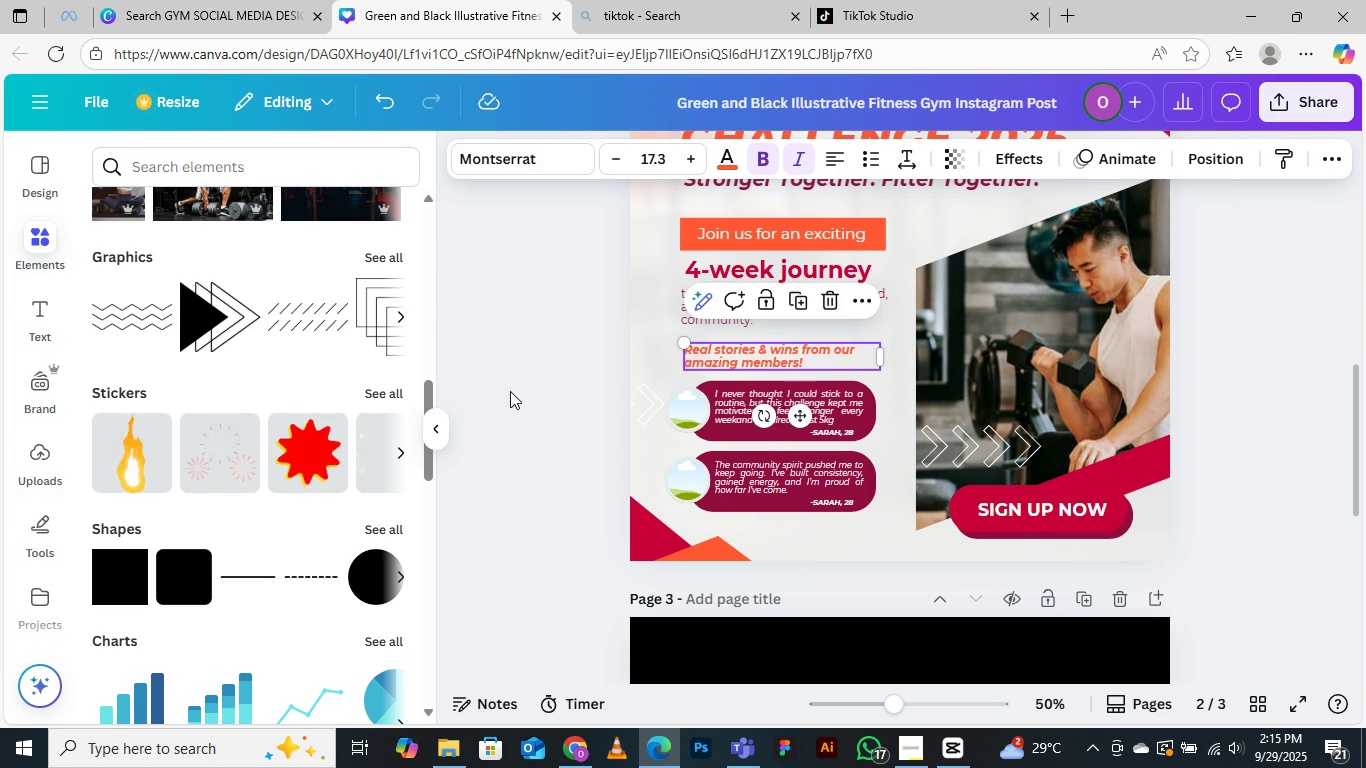 
left_click([513, 382])
 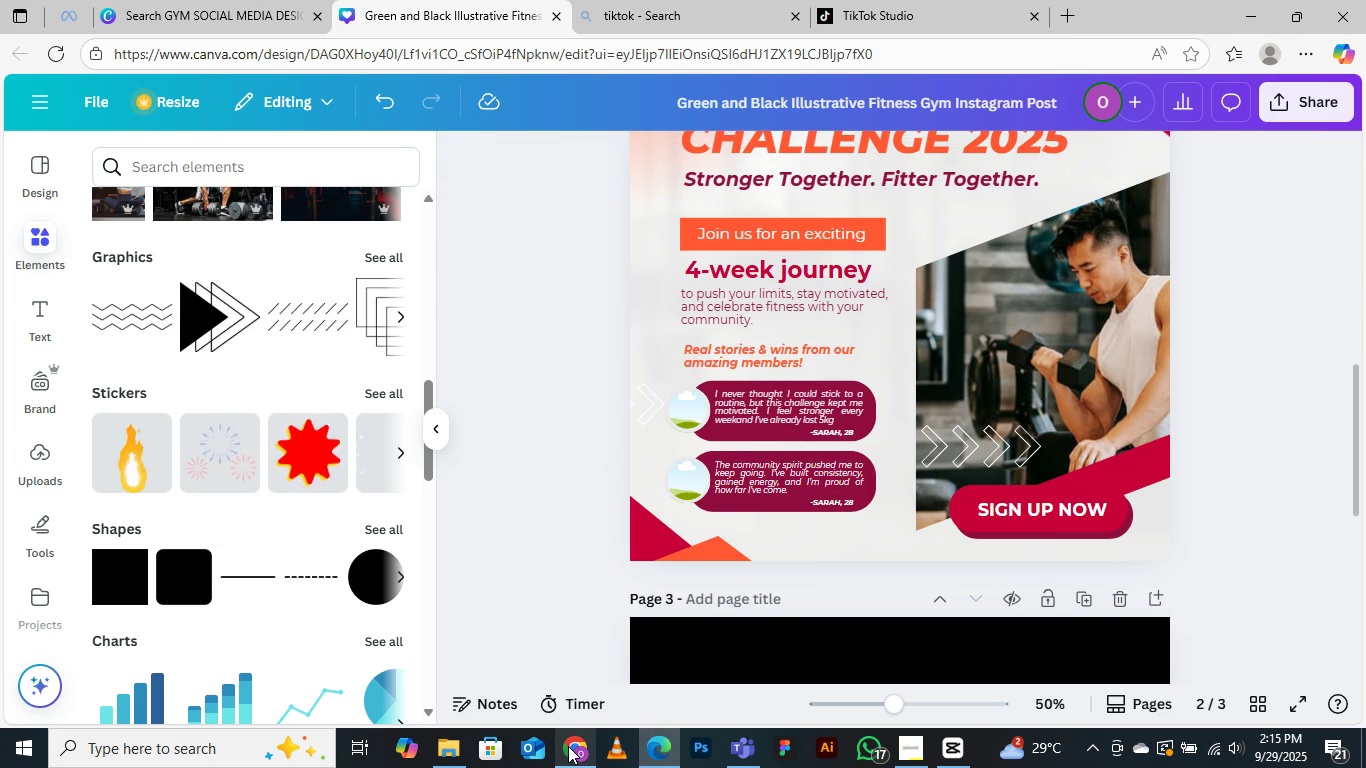 
left_click([573, 683])
 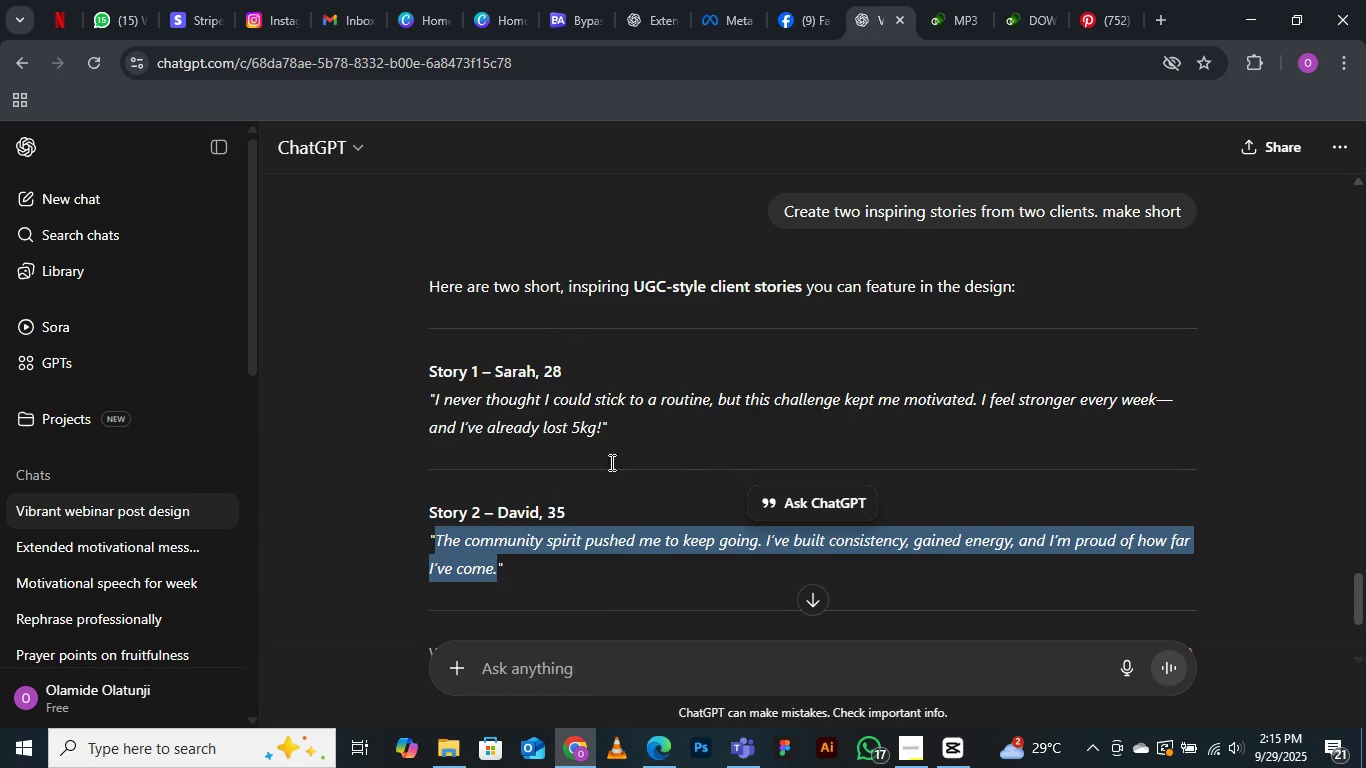 
left_click([657, 741])
 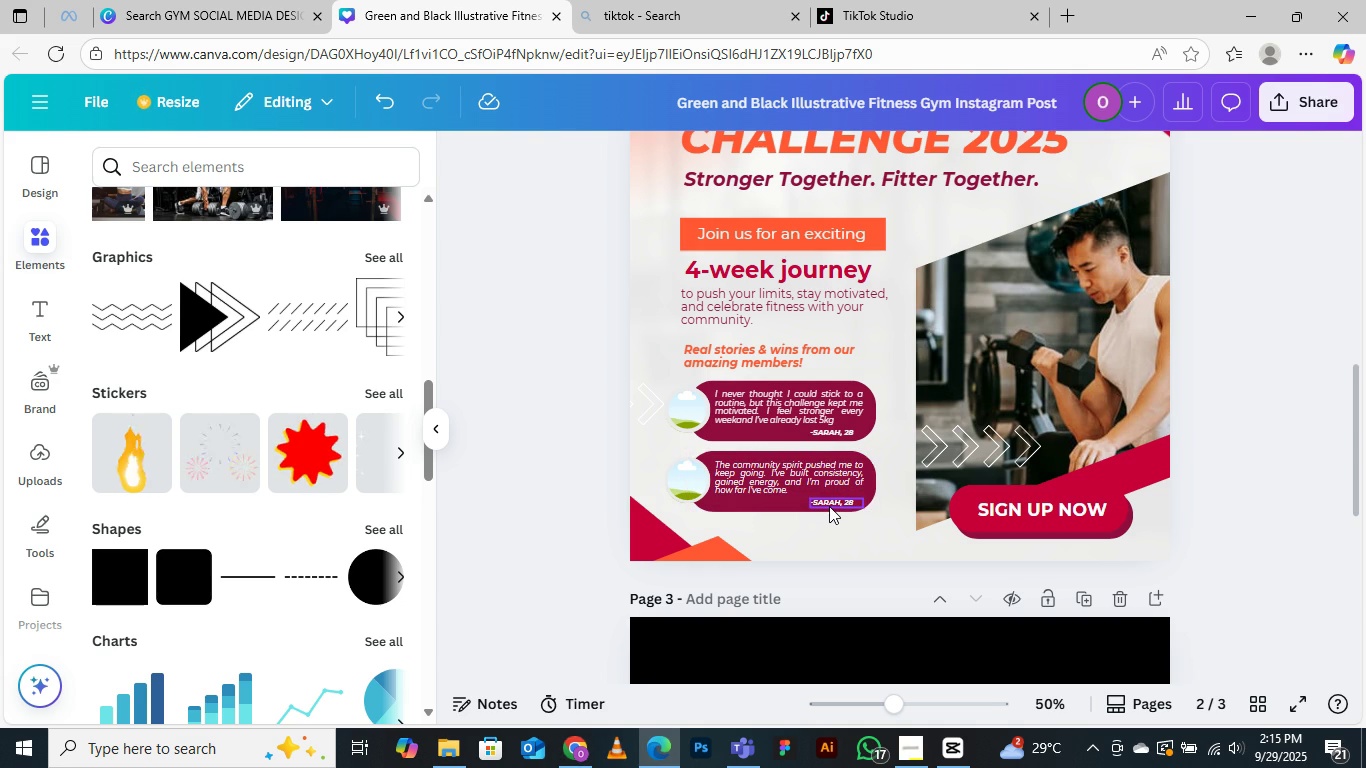 
double_click([829, 503])
 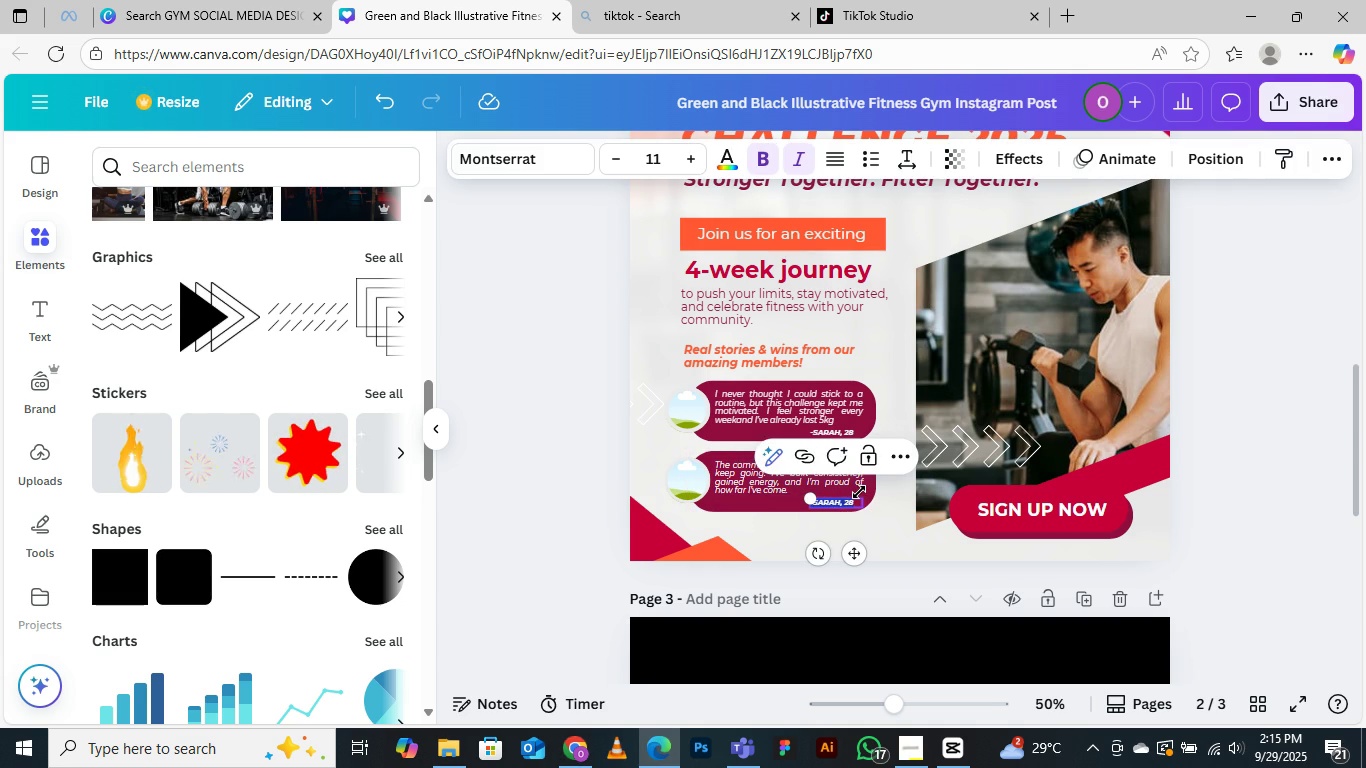 
key(Control+Equal)
 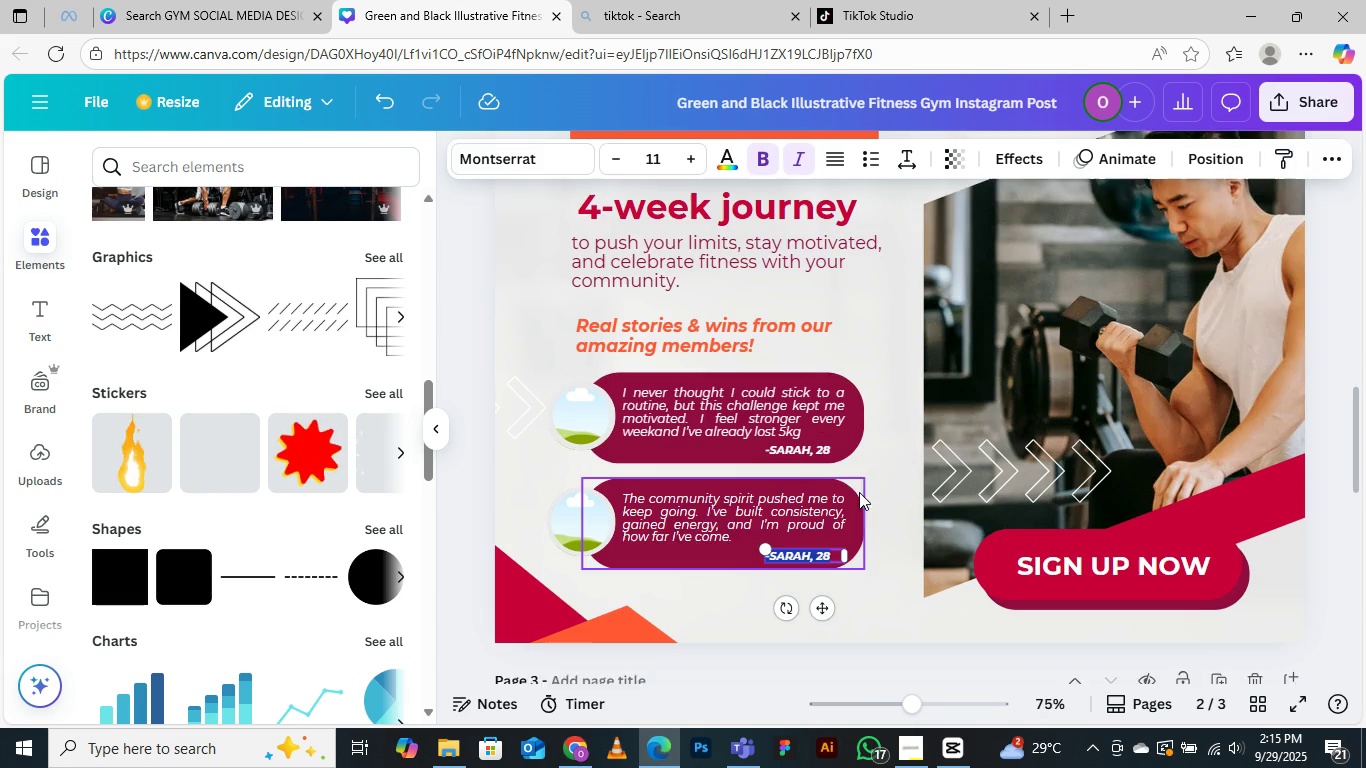 
key(Control+Equal)
 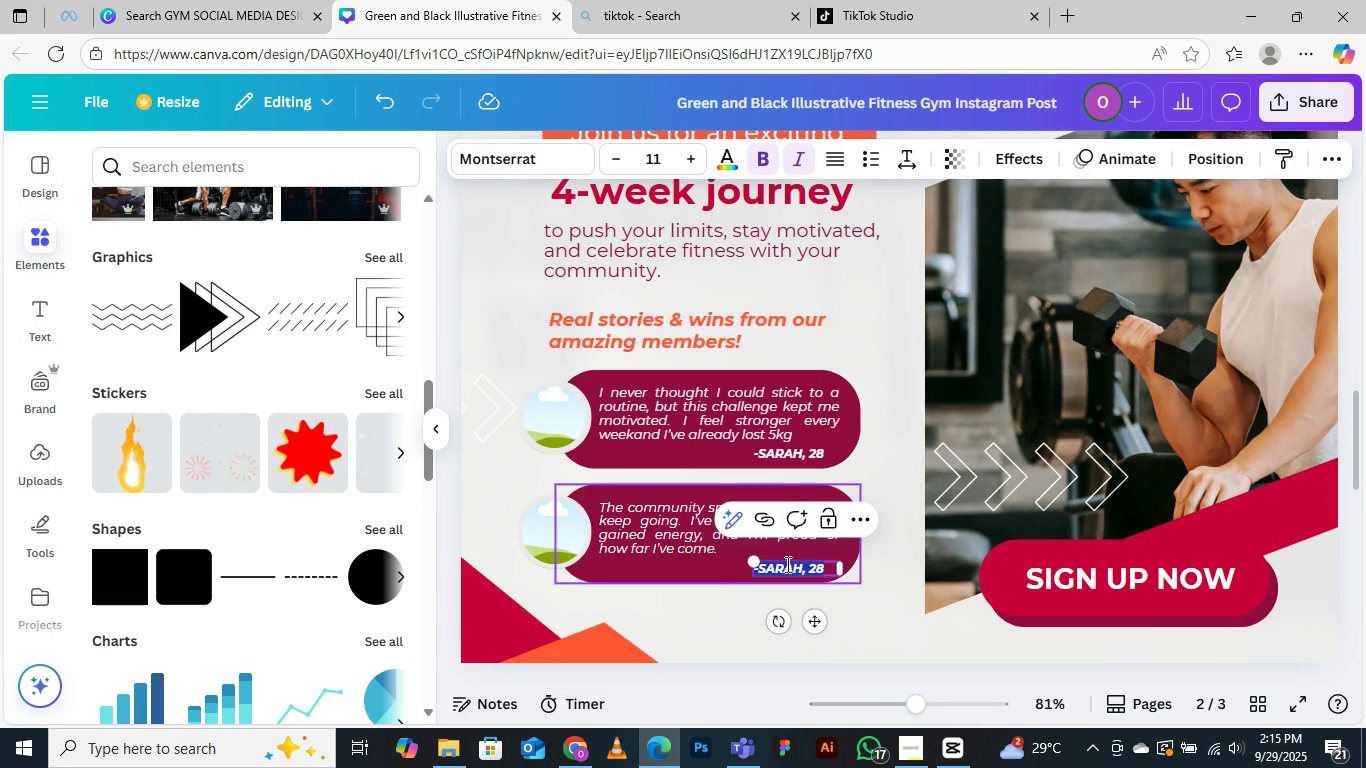 
left_click([784, 571])
 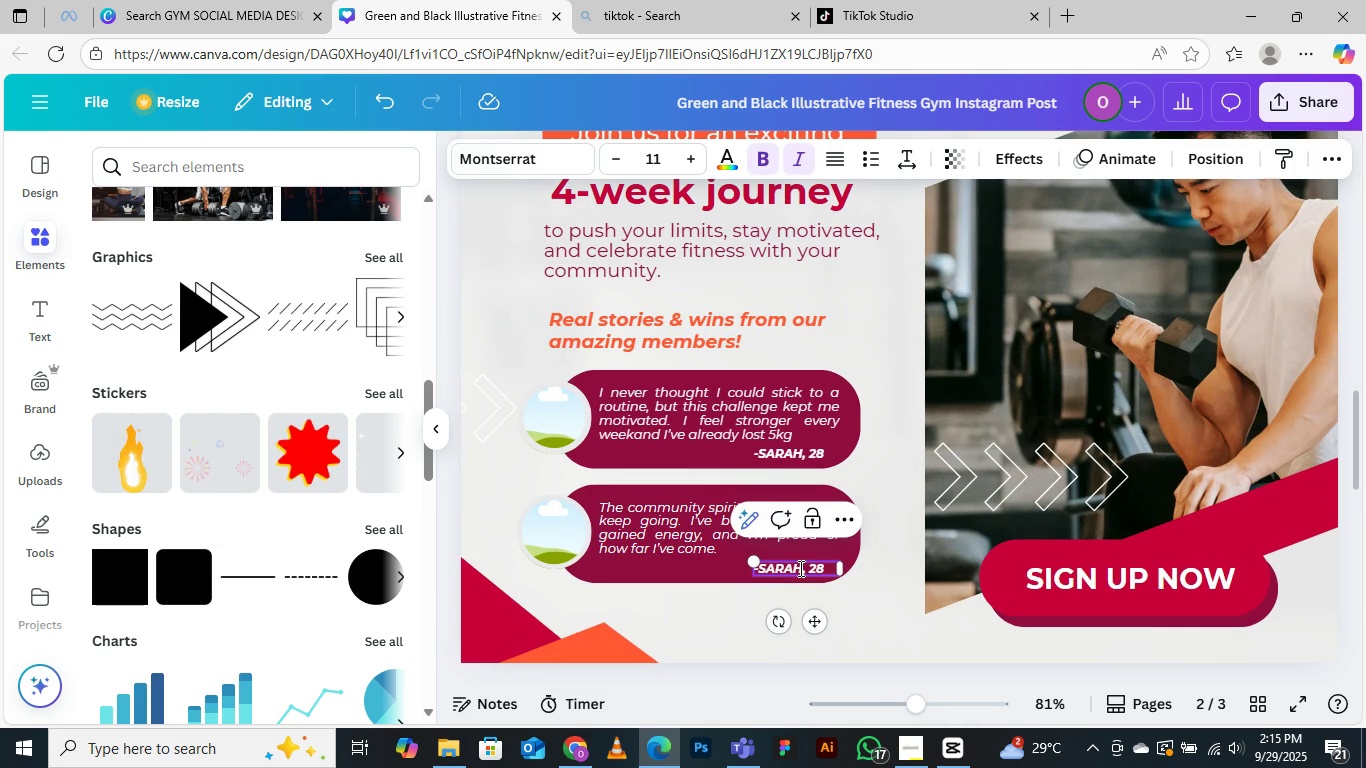 
left_click([799, 568])
 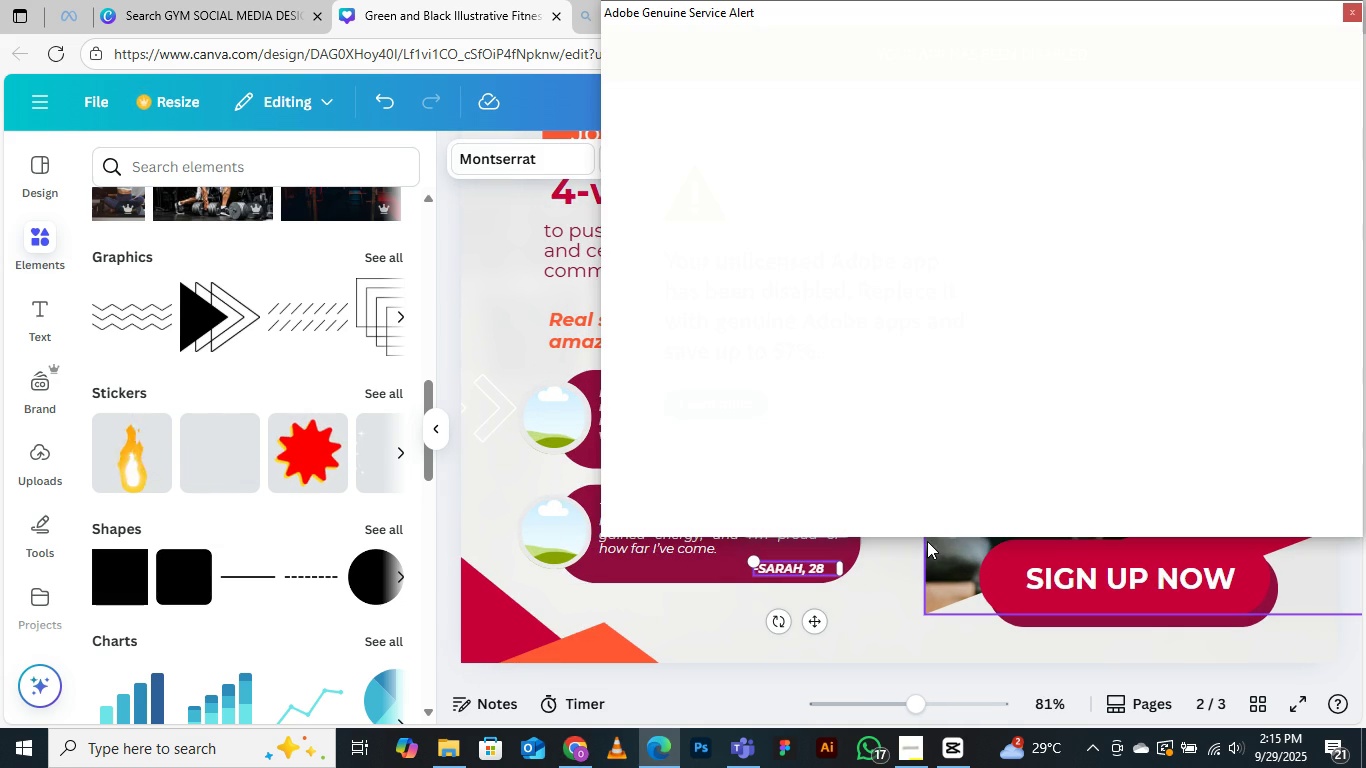 
key(Backspace)
 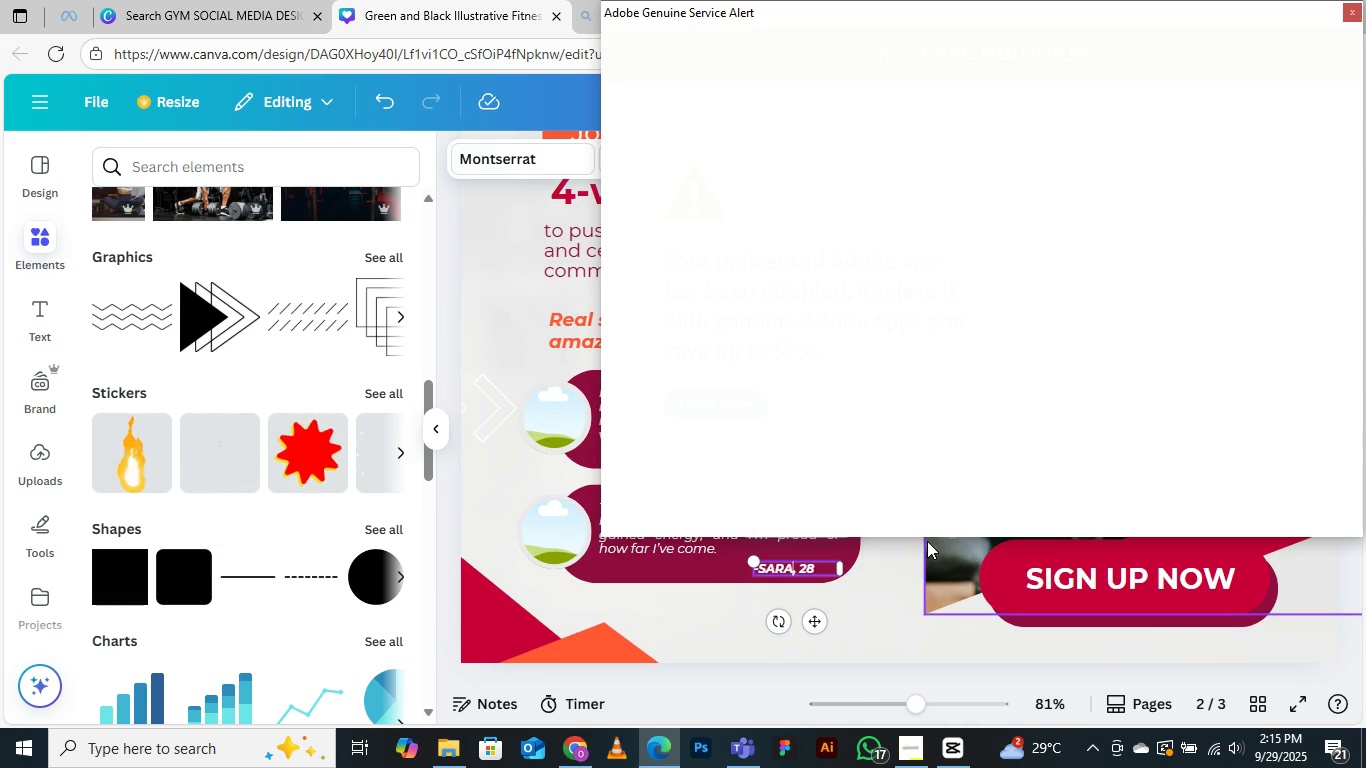 
key(Backspace)
 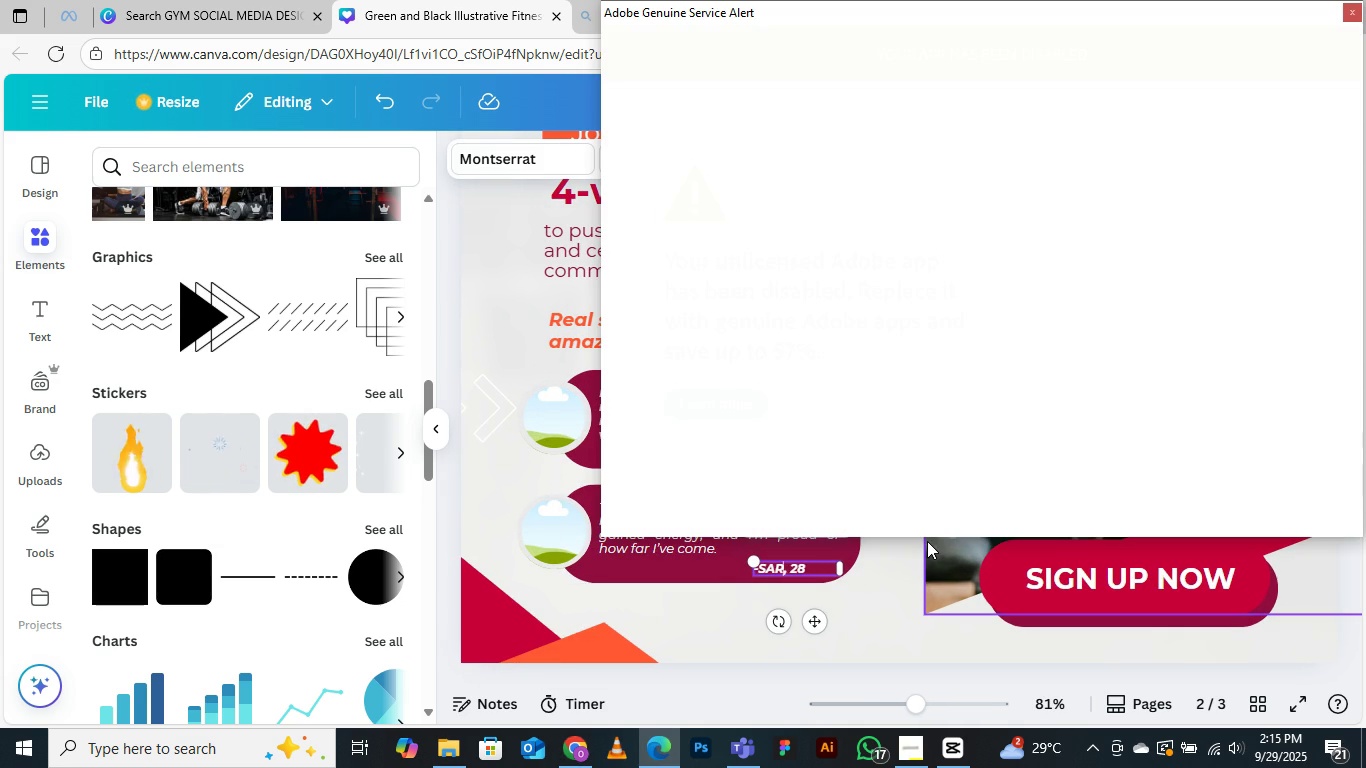 
key(Backspace)
 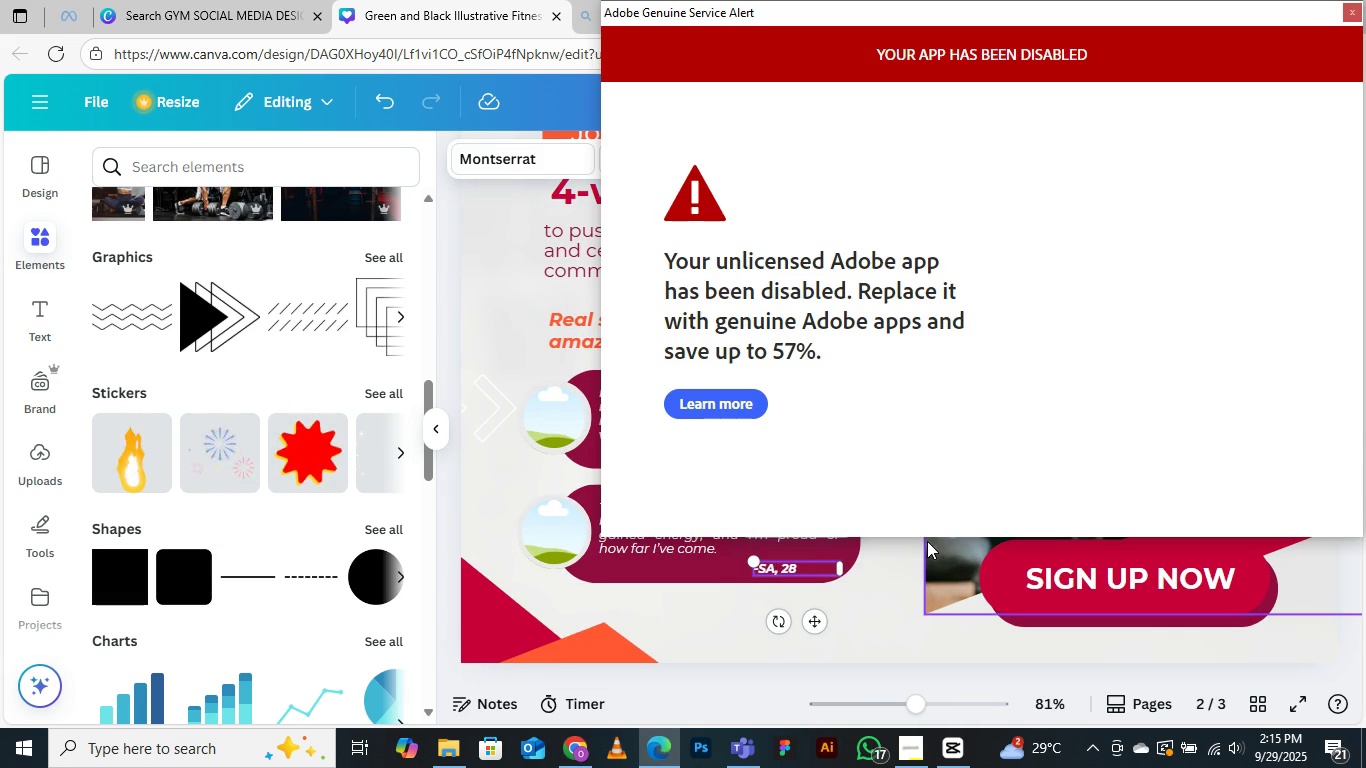 
key(Backspace)
 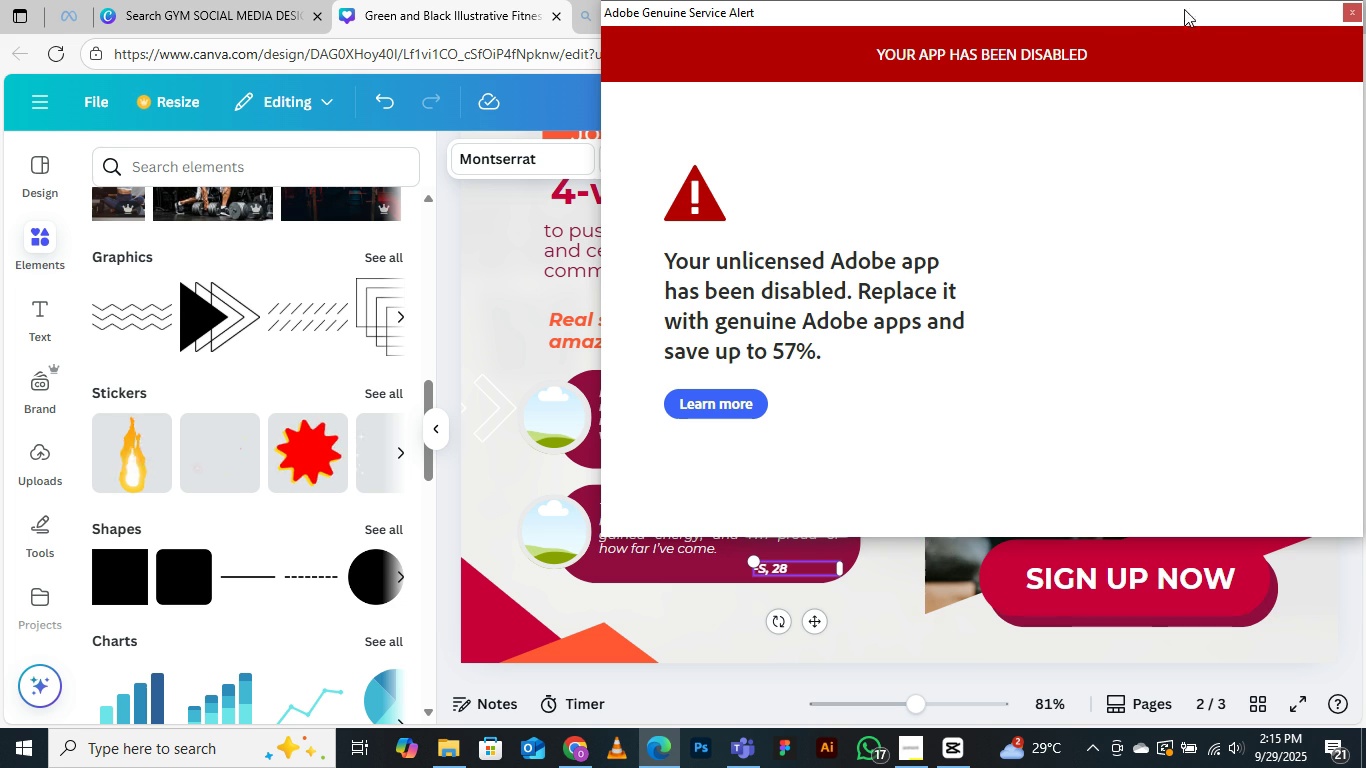 
left_click_drag(start_coordinate=[1102, 5], to_coordinate=[1274, 745])
 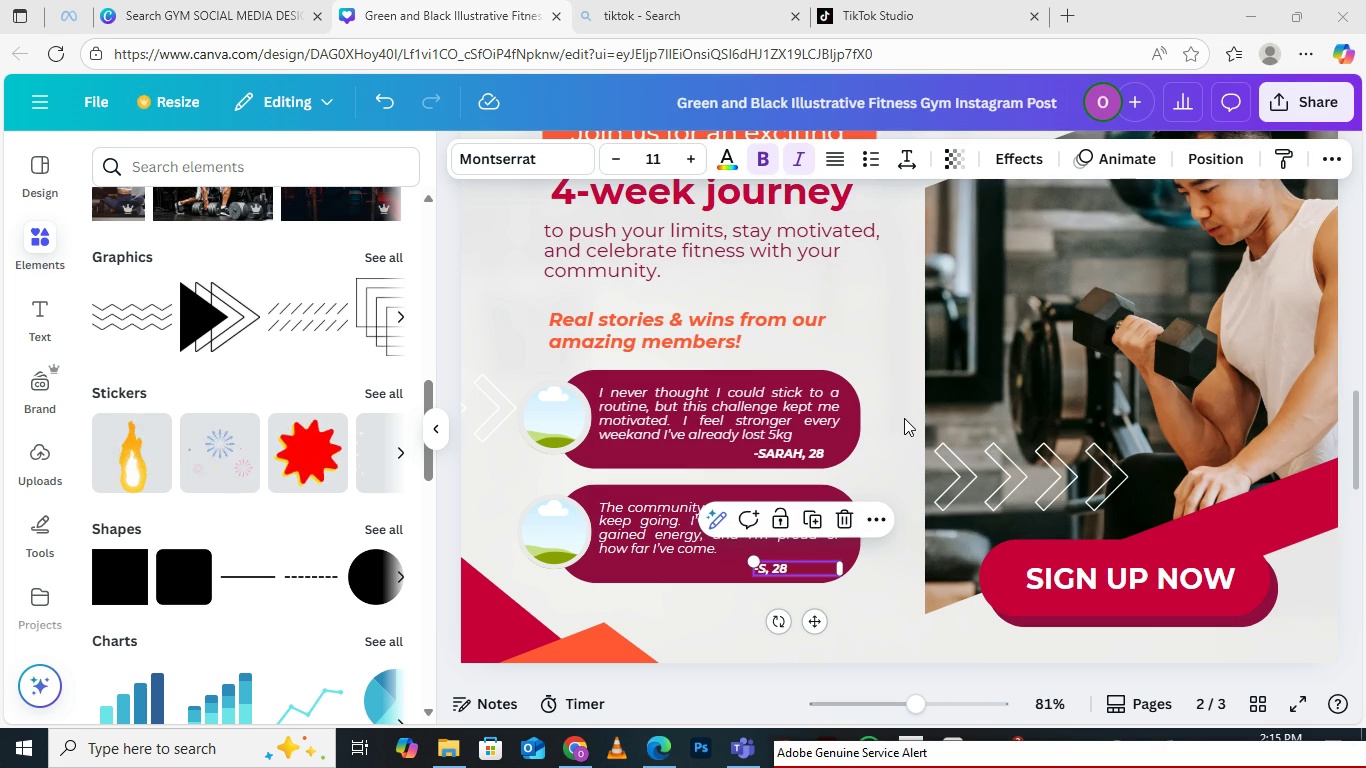 
key(Backspace)
 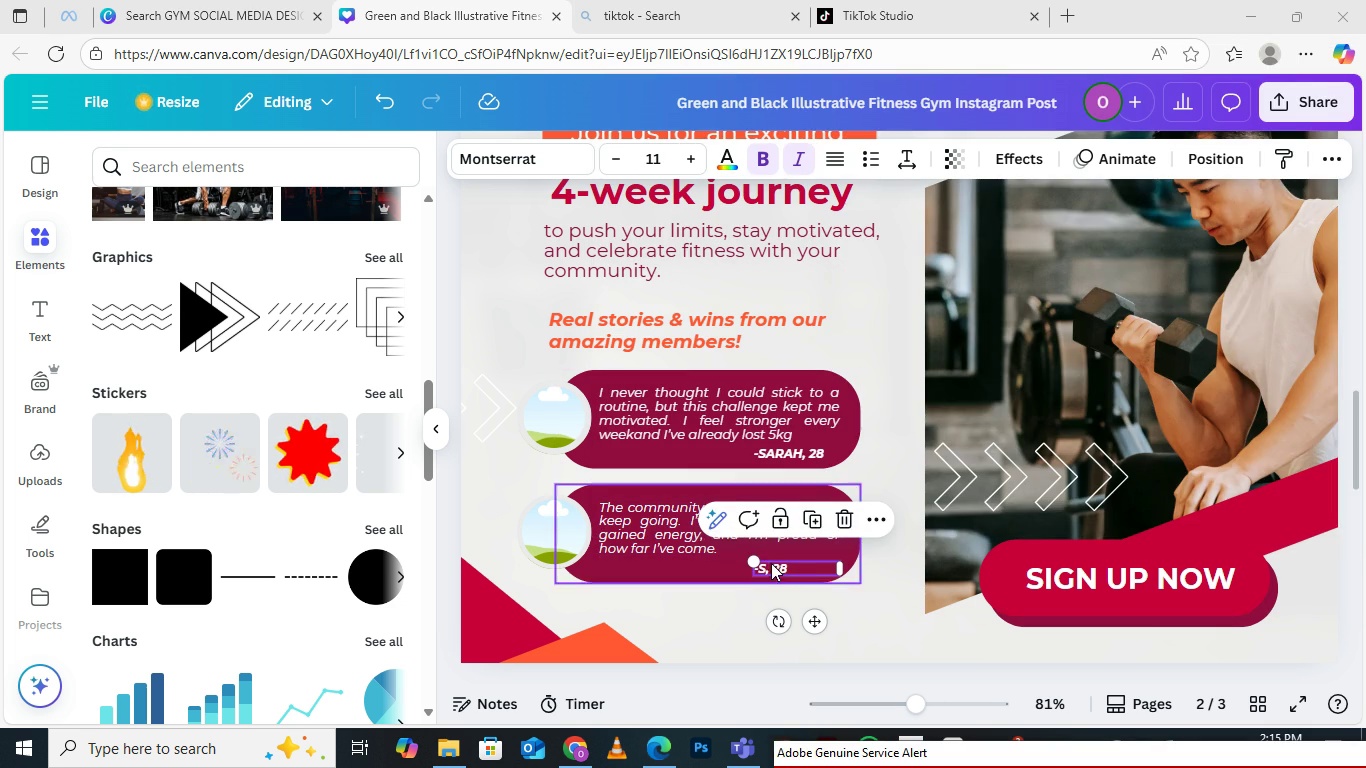 
double_click([768, 568])
 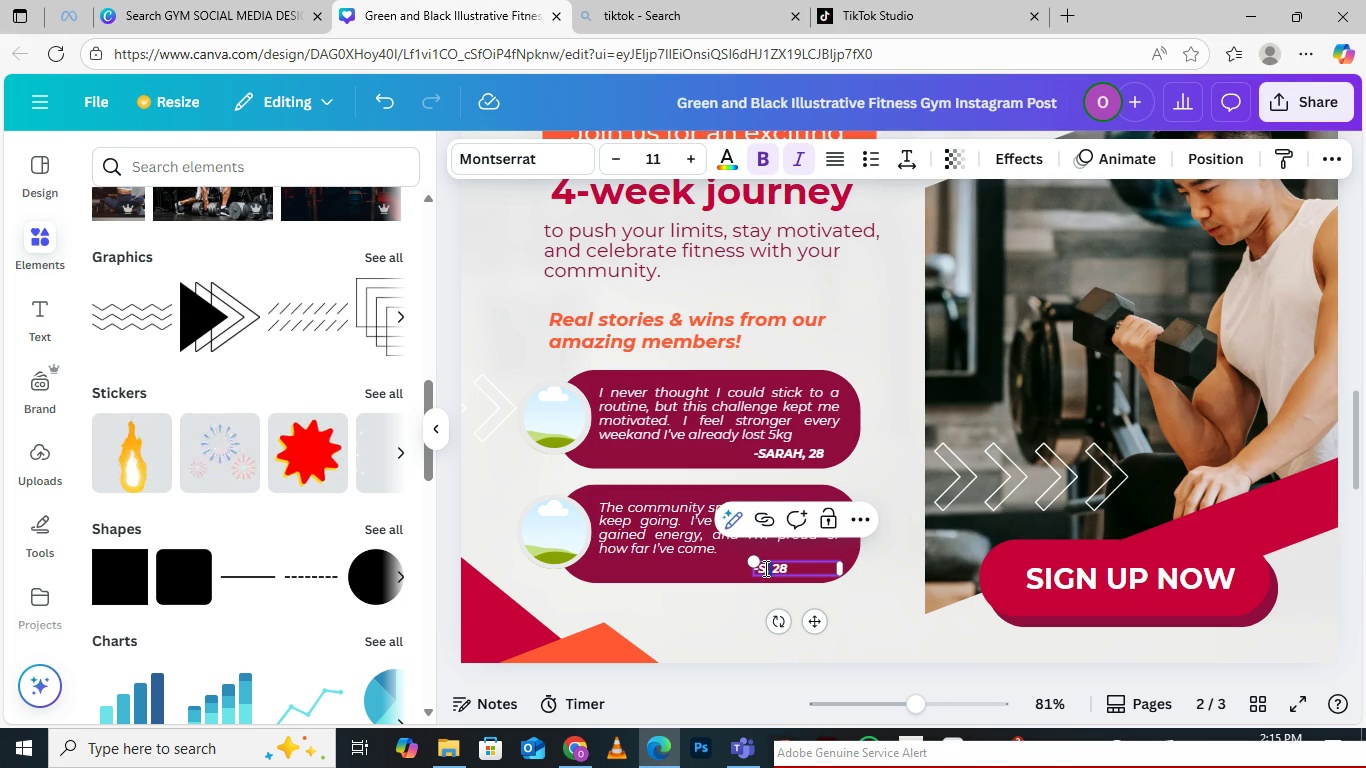 
left_click([764, 568])
 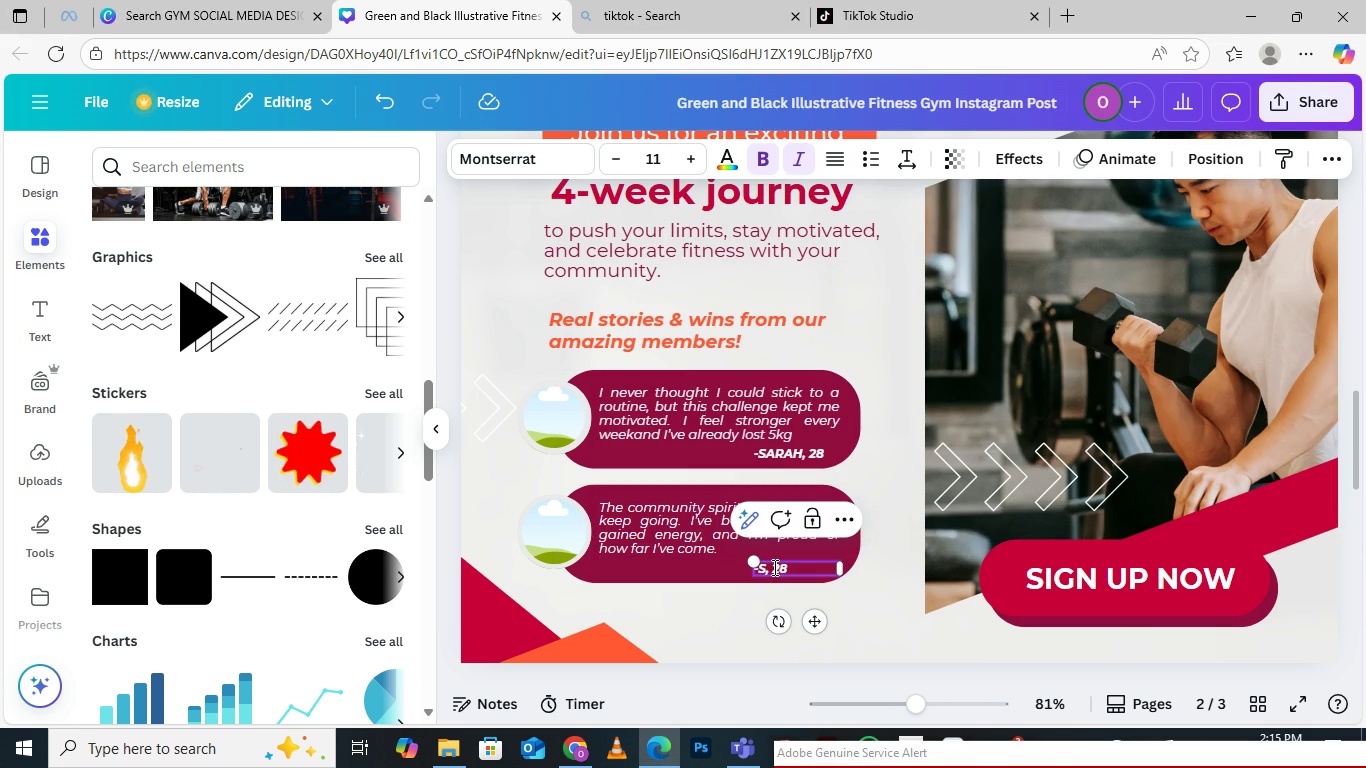 
key(Backspace)
type(David)
 